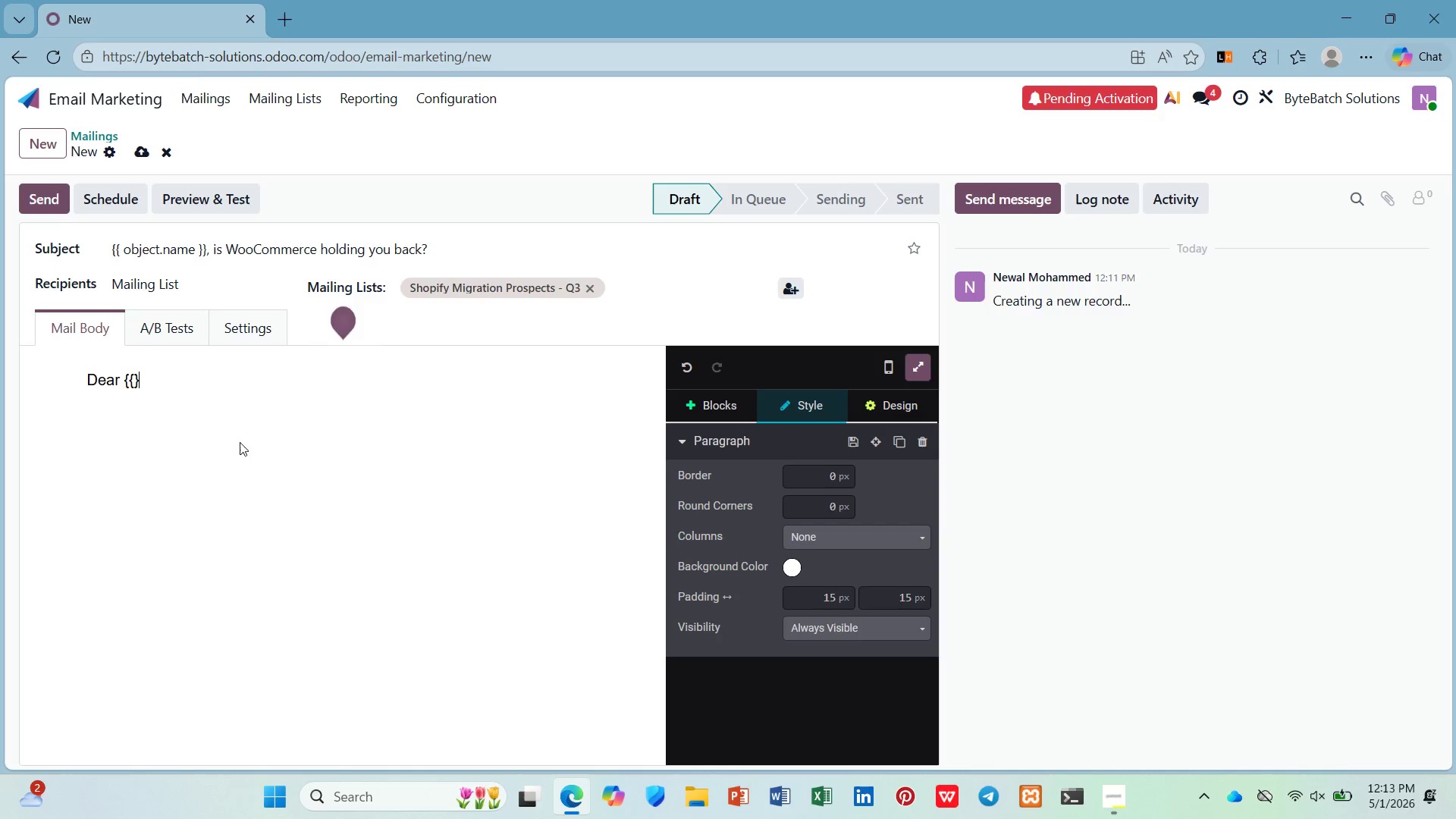 
key(Shift+BracketRight)
 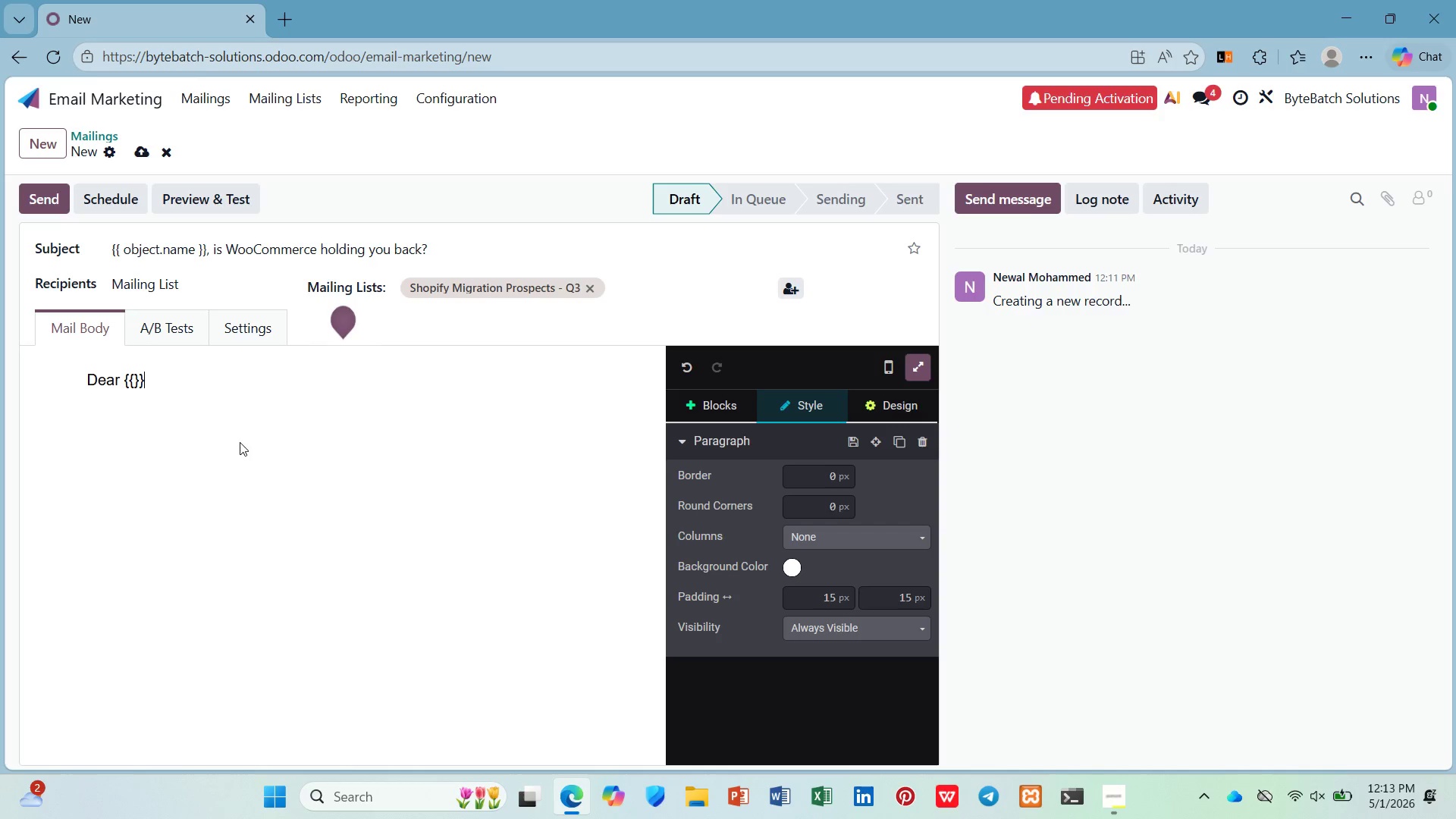 
key(ArrowLeft)
 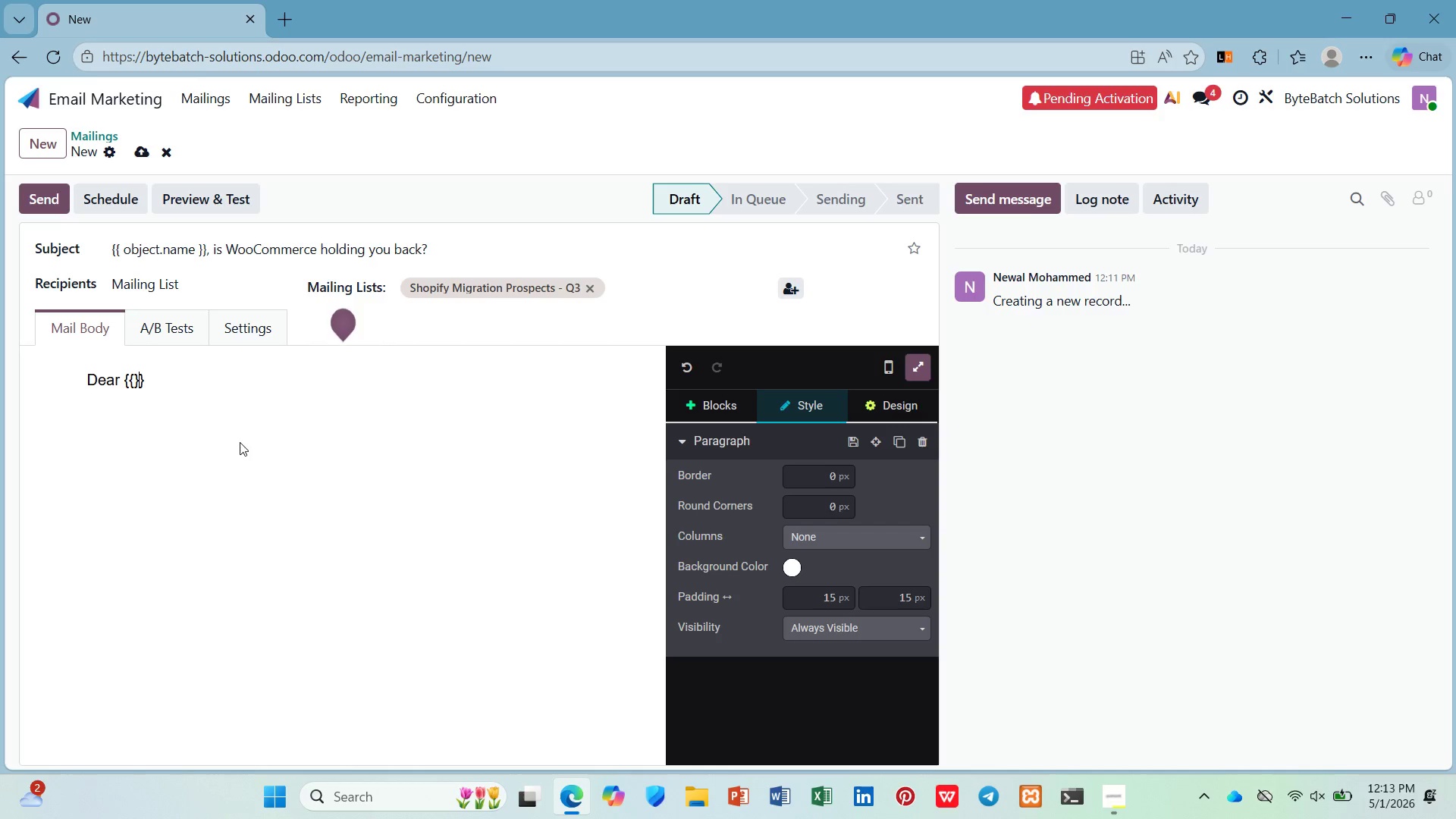 
key(ArrowLeft)
 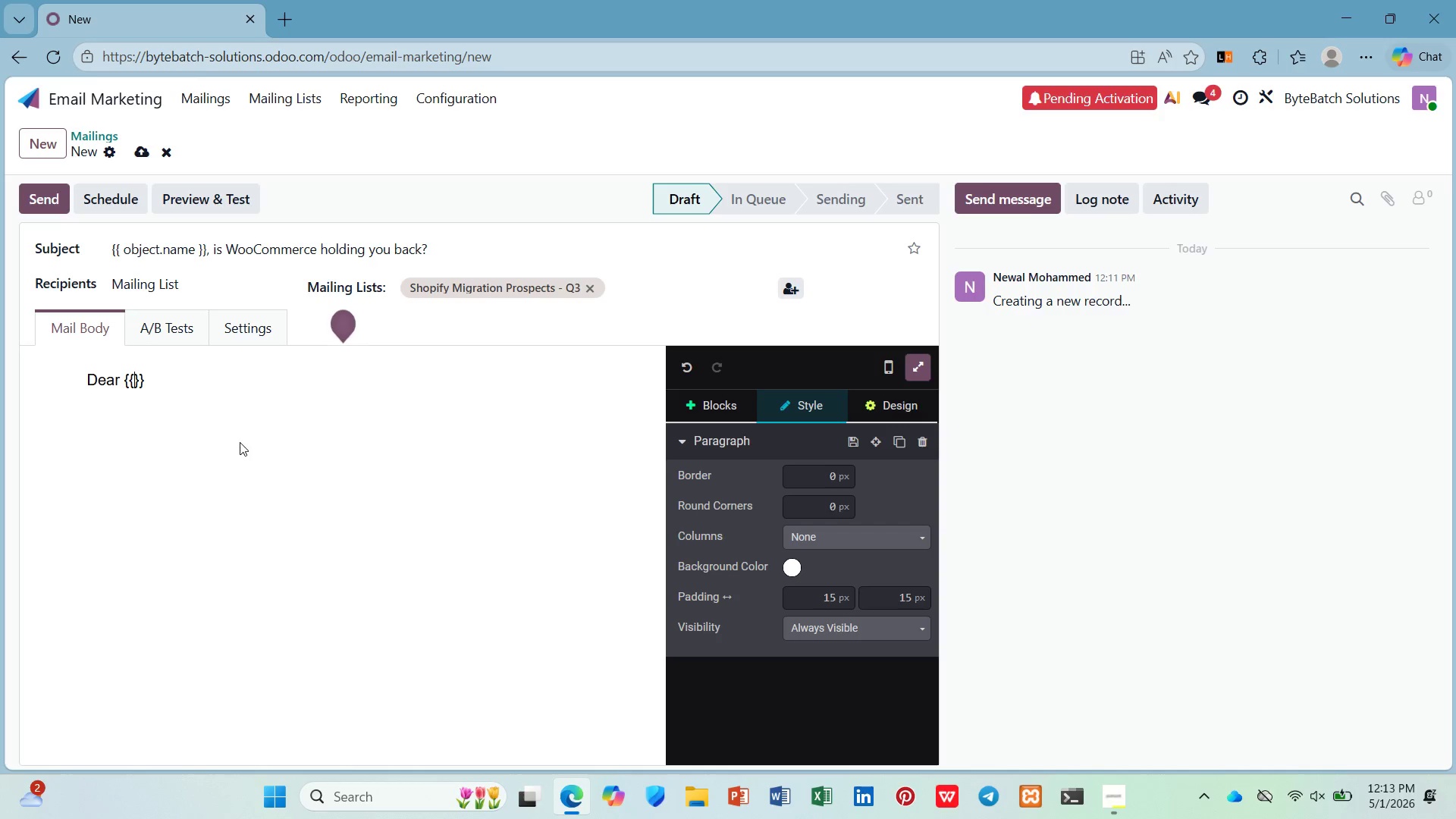 
key(ArrowLeft)
 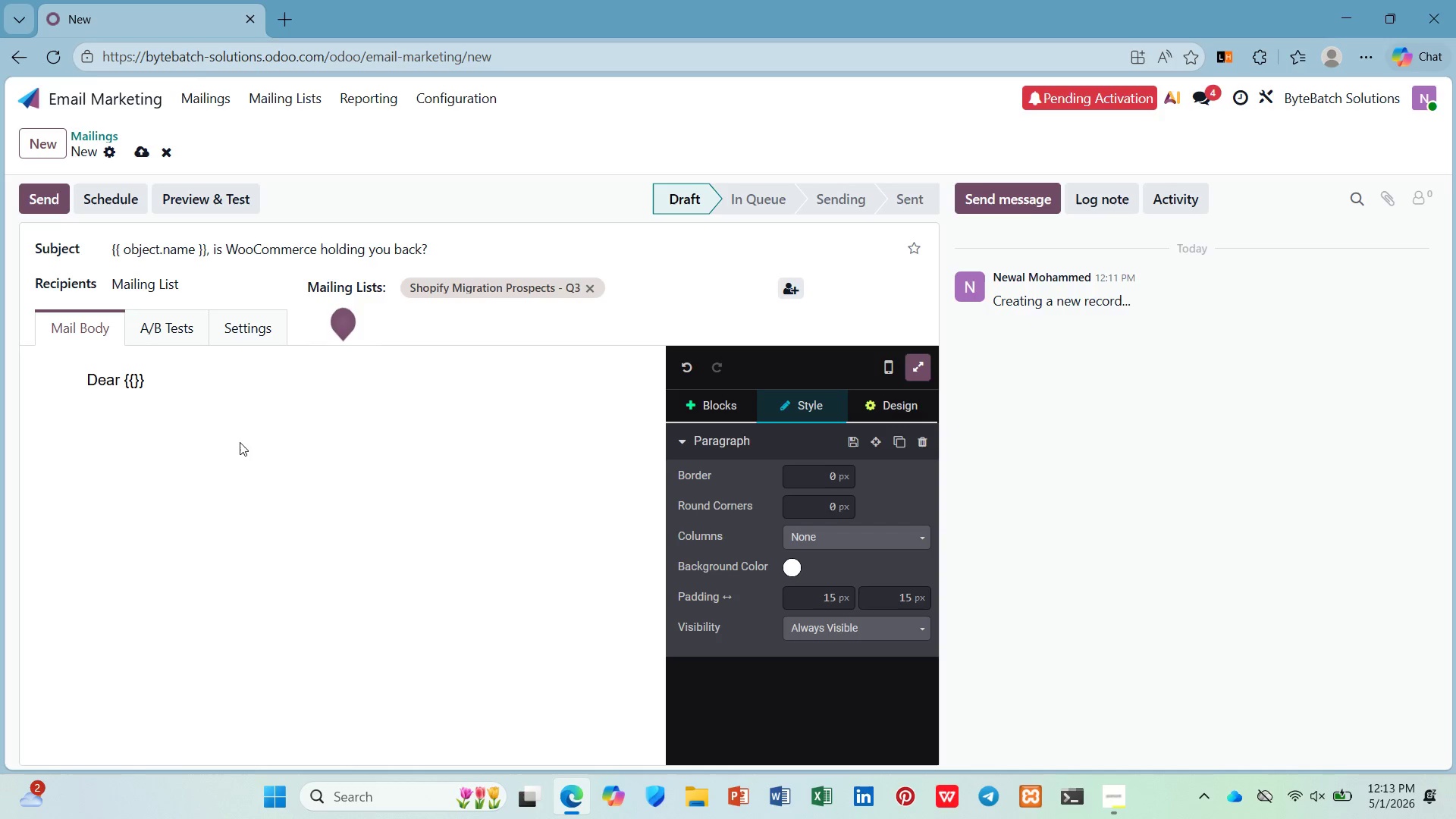 
key(ArrowRight)
 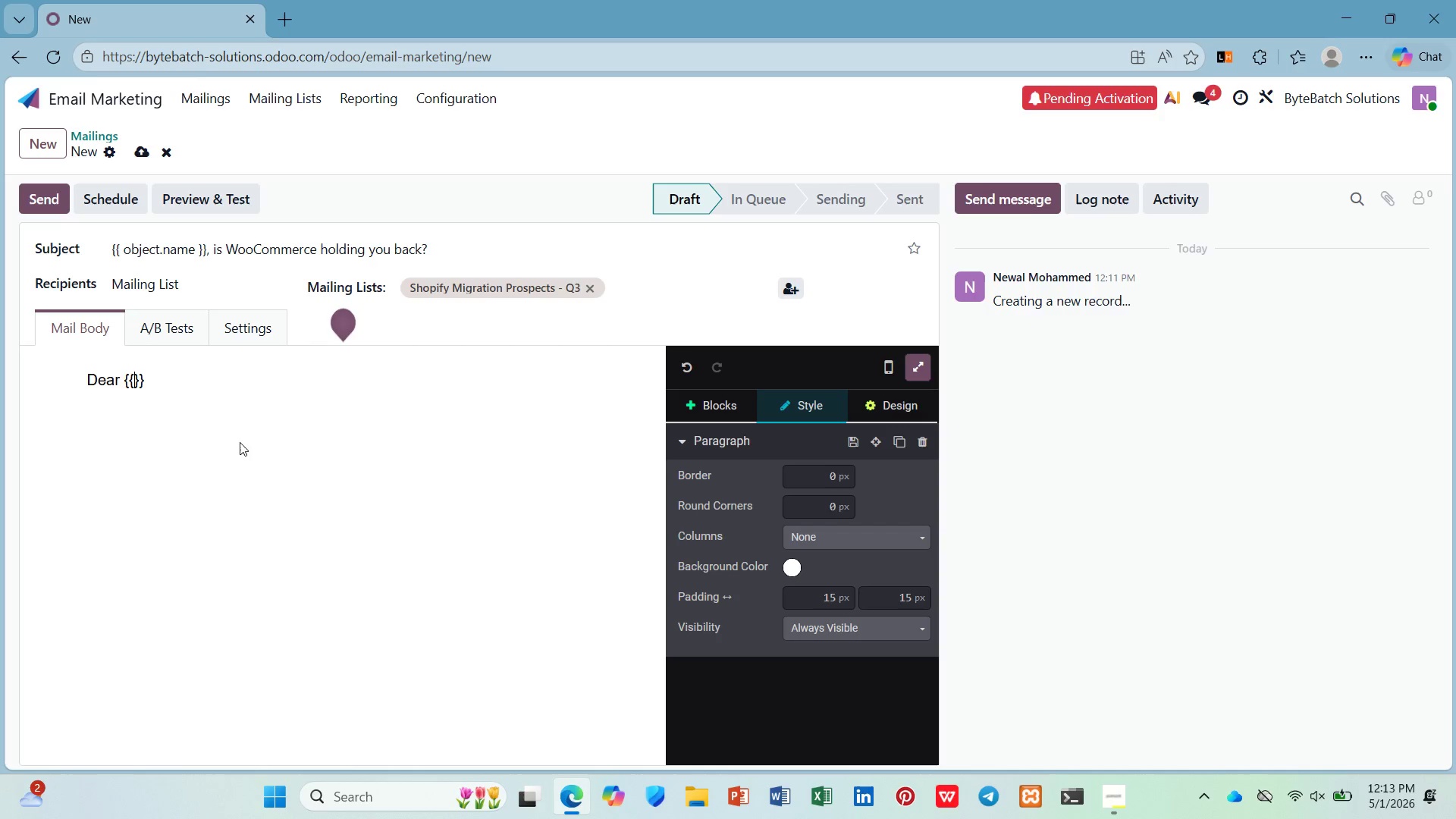 
key(Space)
 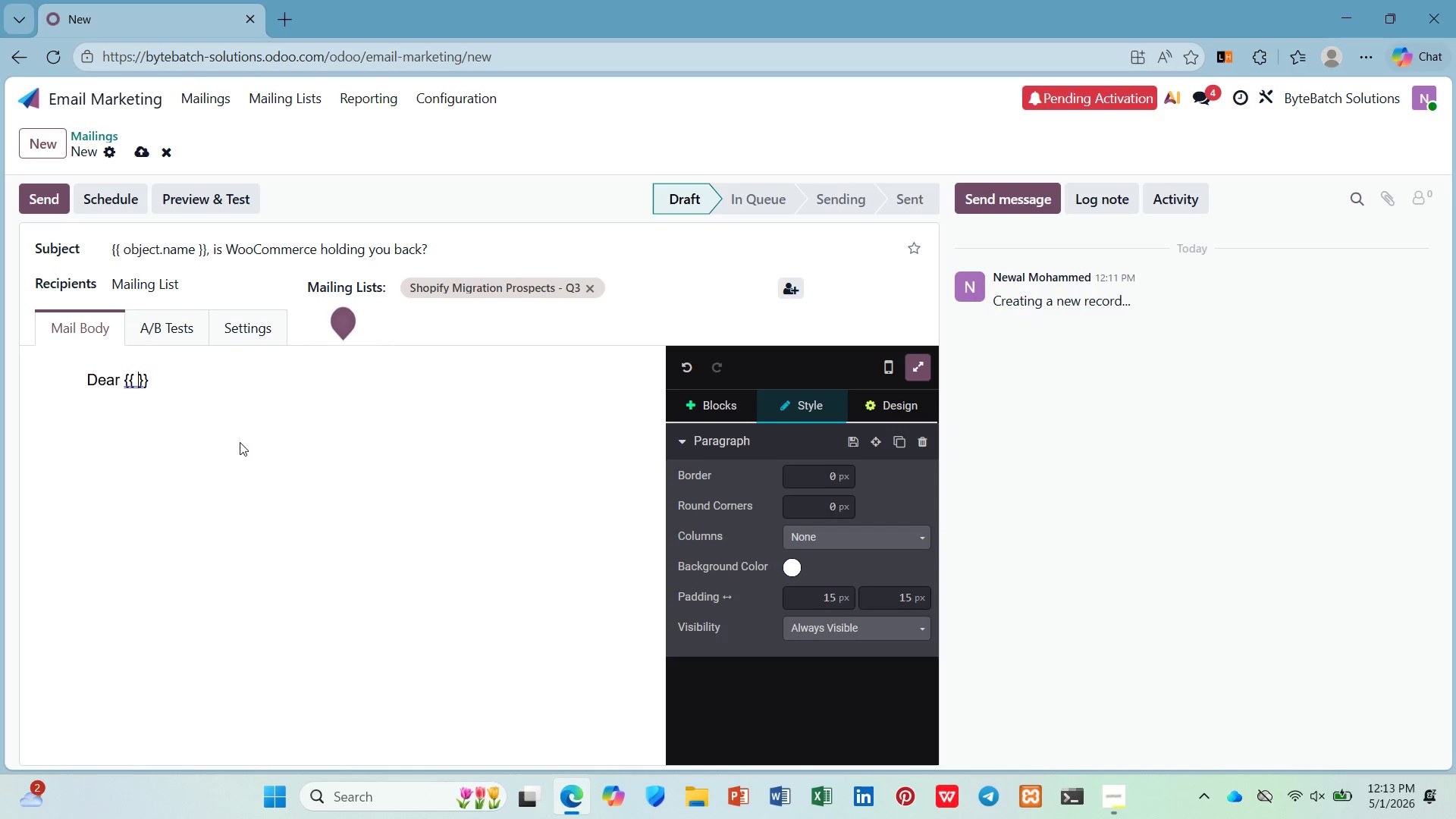 
key(ArrowLeft)
 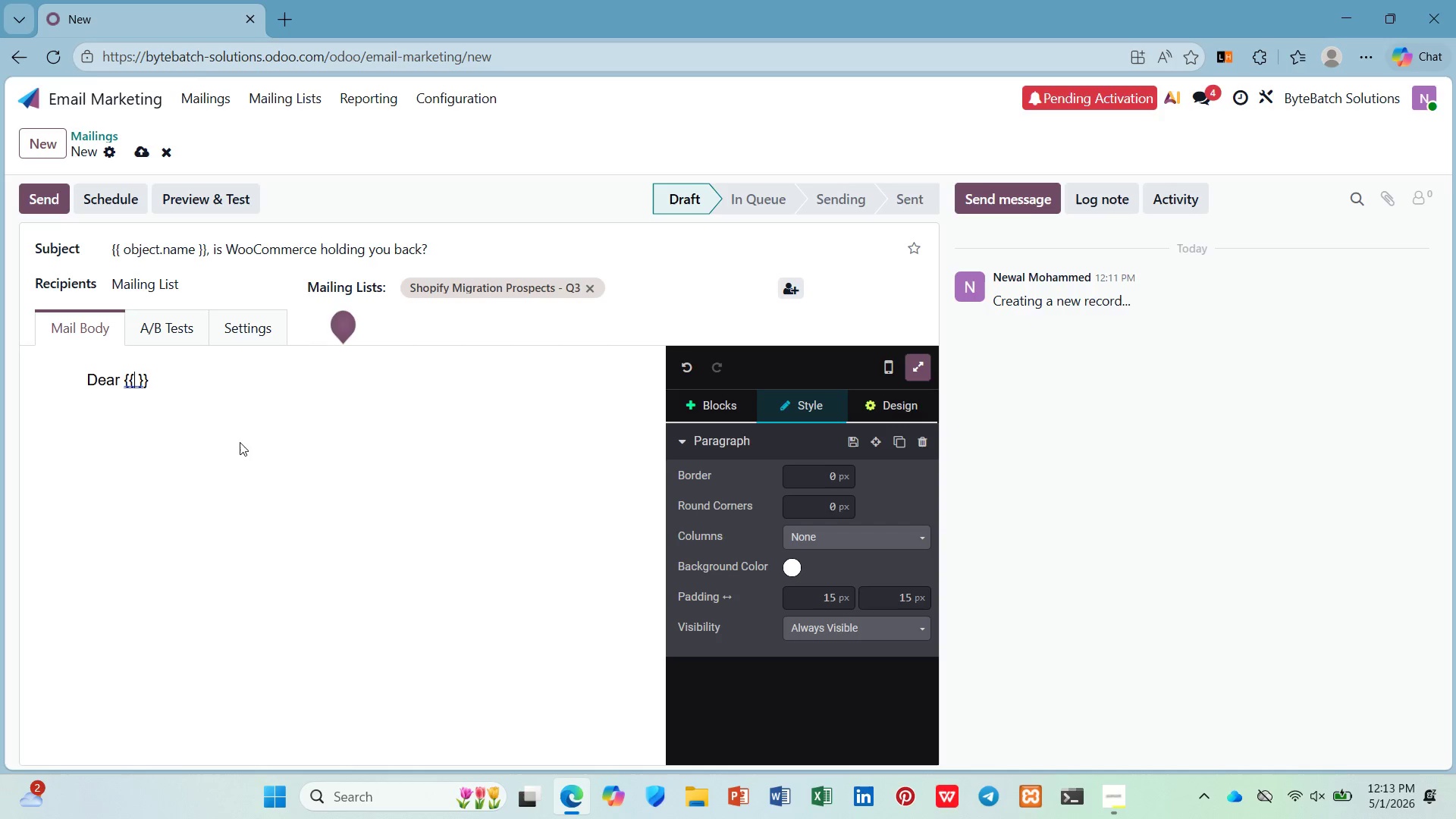 
type( object.nma)
key(Backspace)
key(Backspace)
type(ame)
 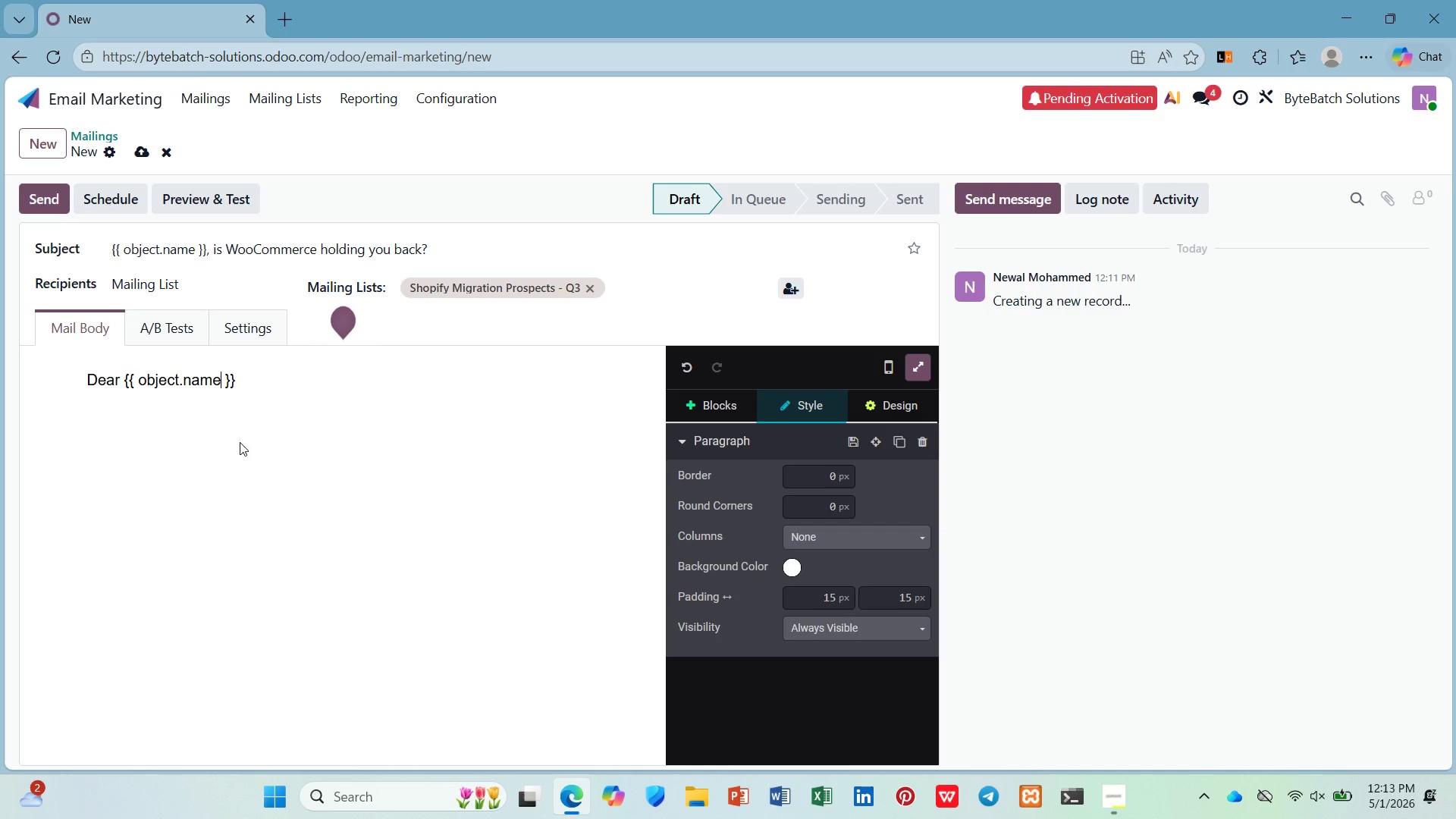 
key(ArrowDown)
 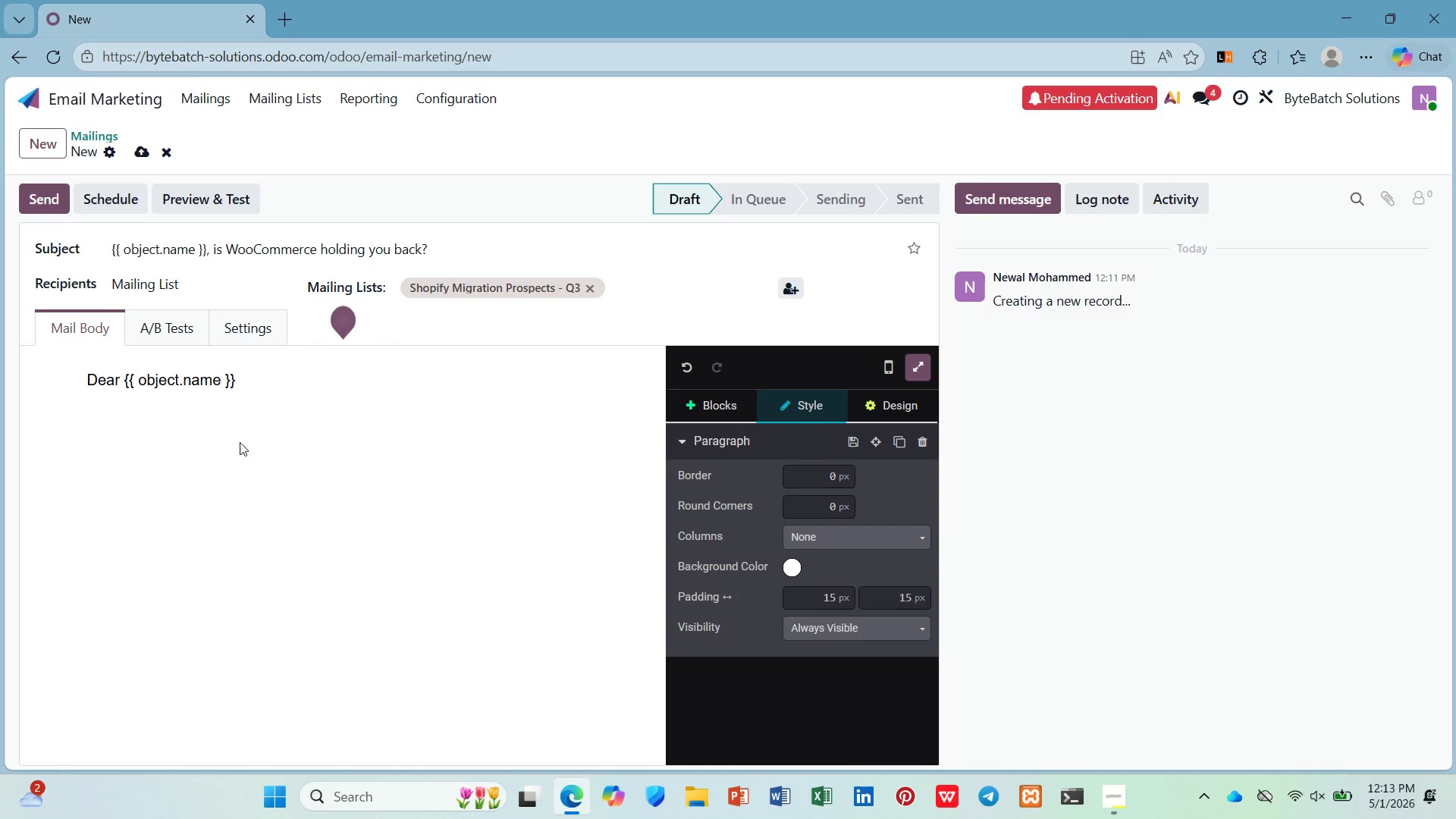 
key(Comma)
 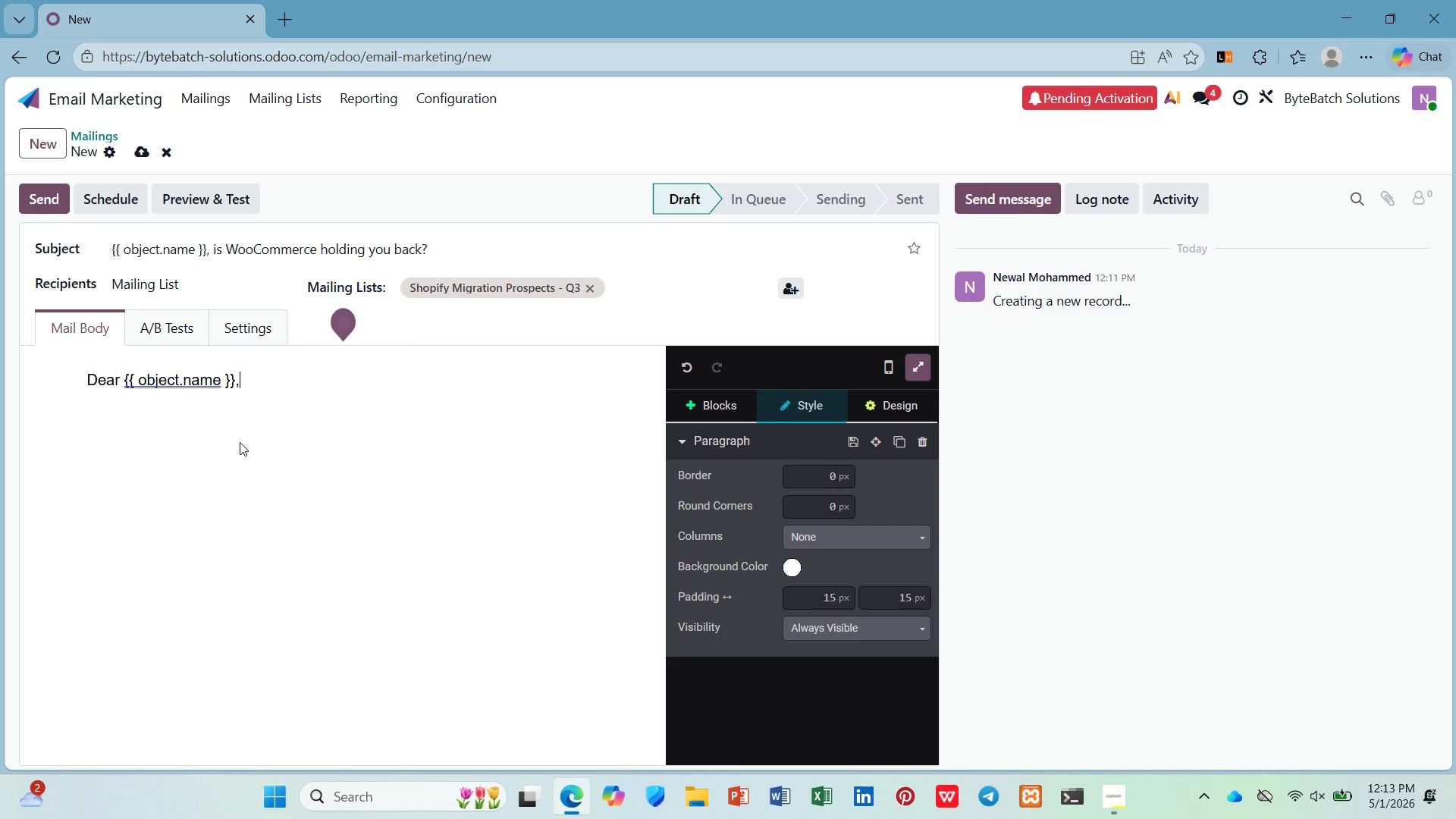 
key(Enter)
 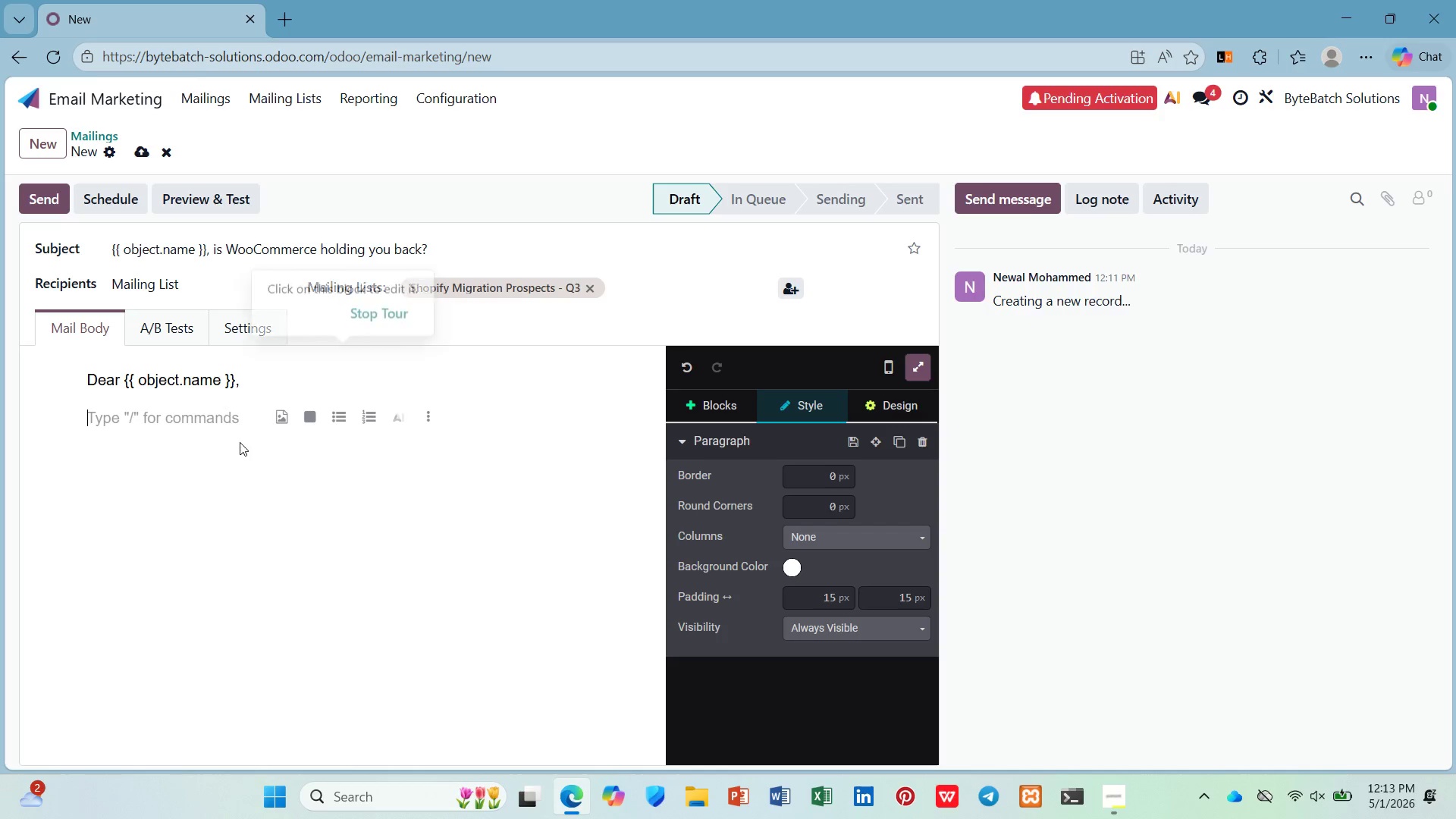 
type(When you fist reached )
 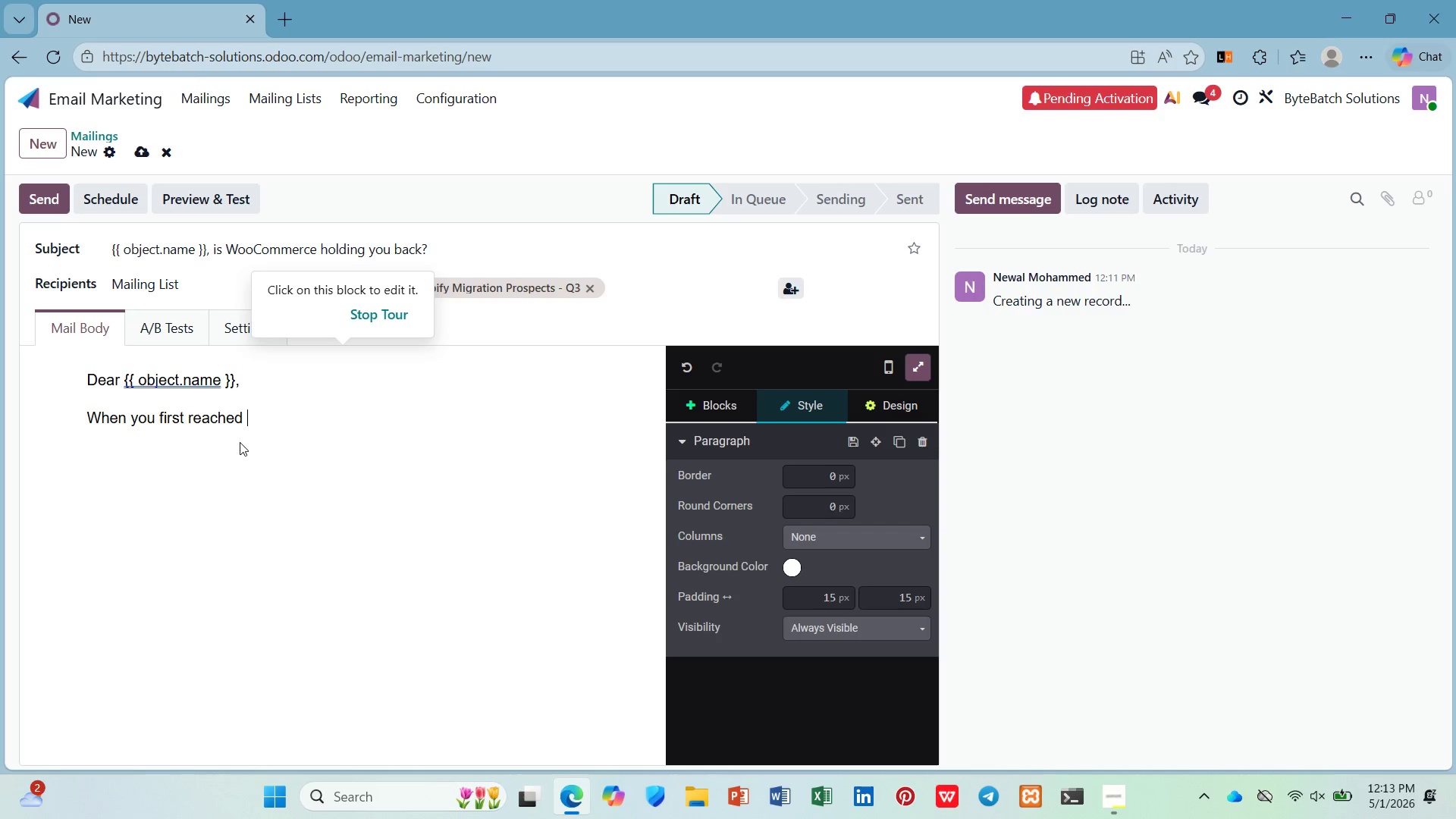 
wait(10.58)
 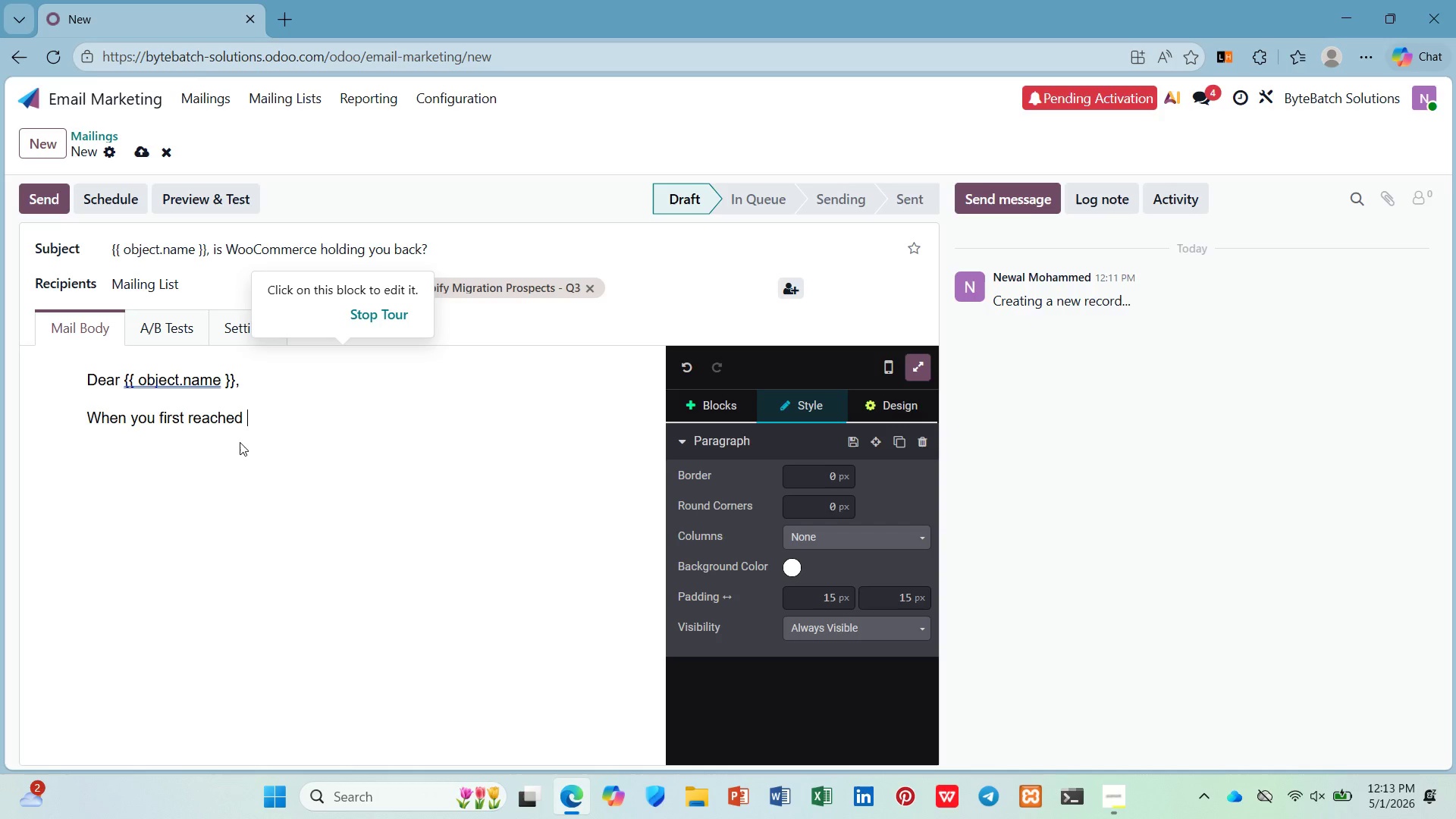 
type(out )
 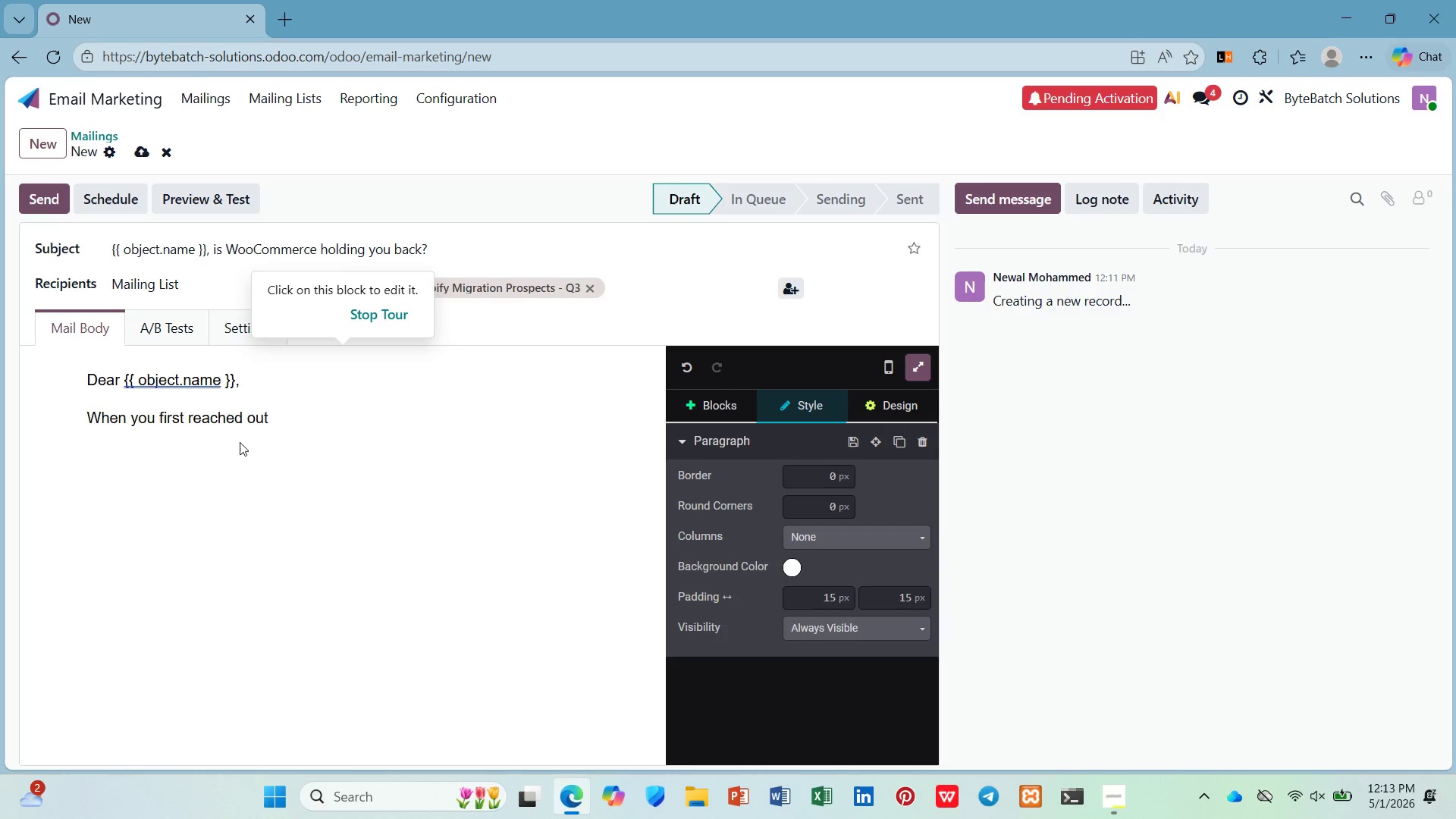 
wait(7.09)
 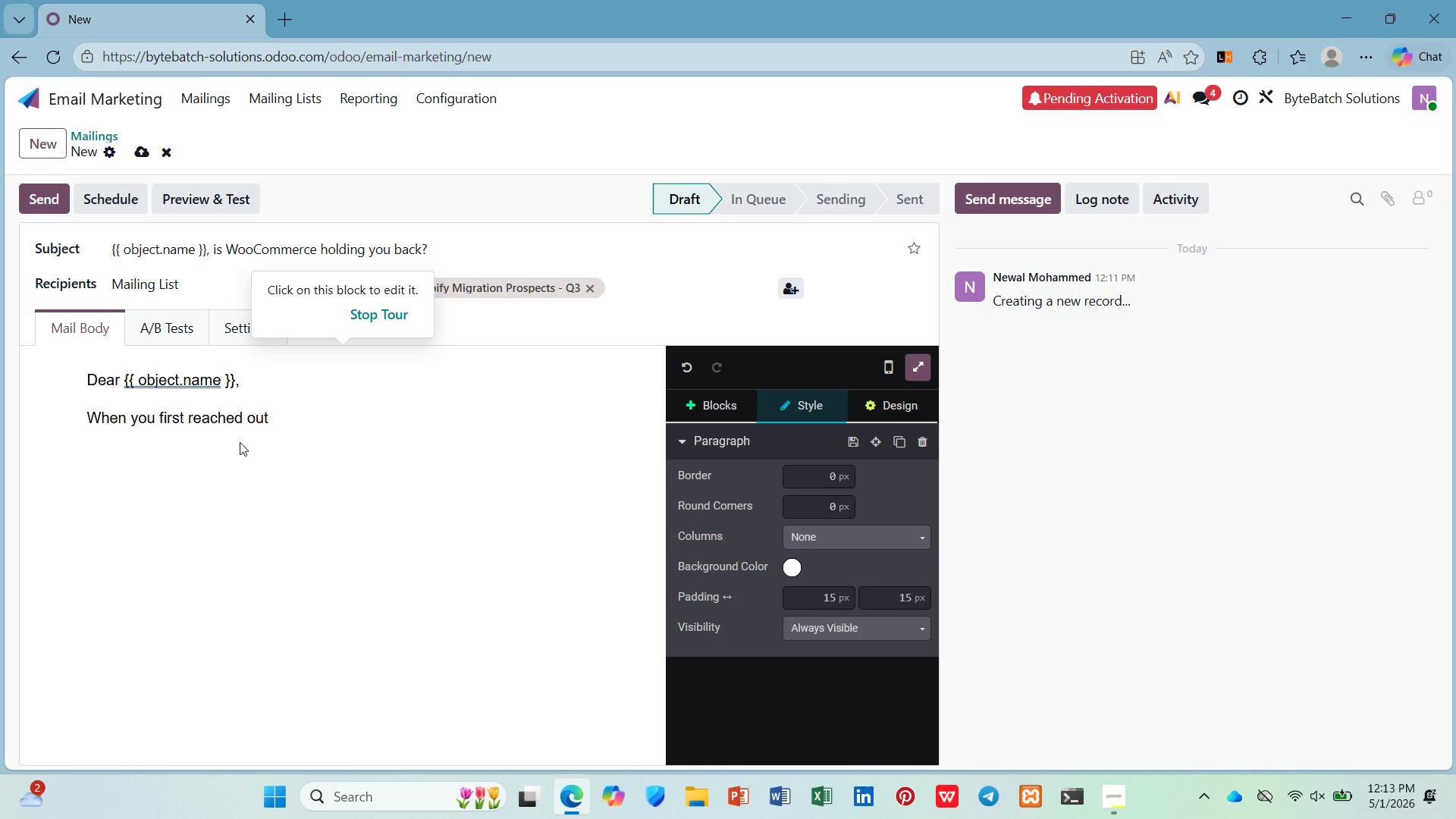 
type(about migrating )
 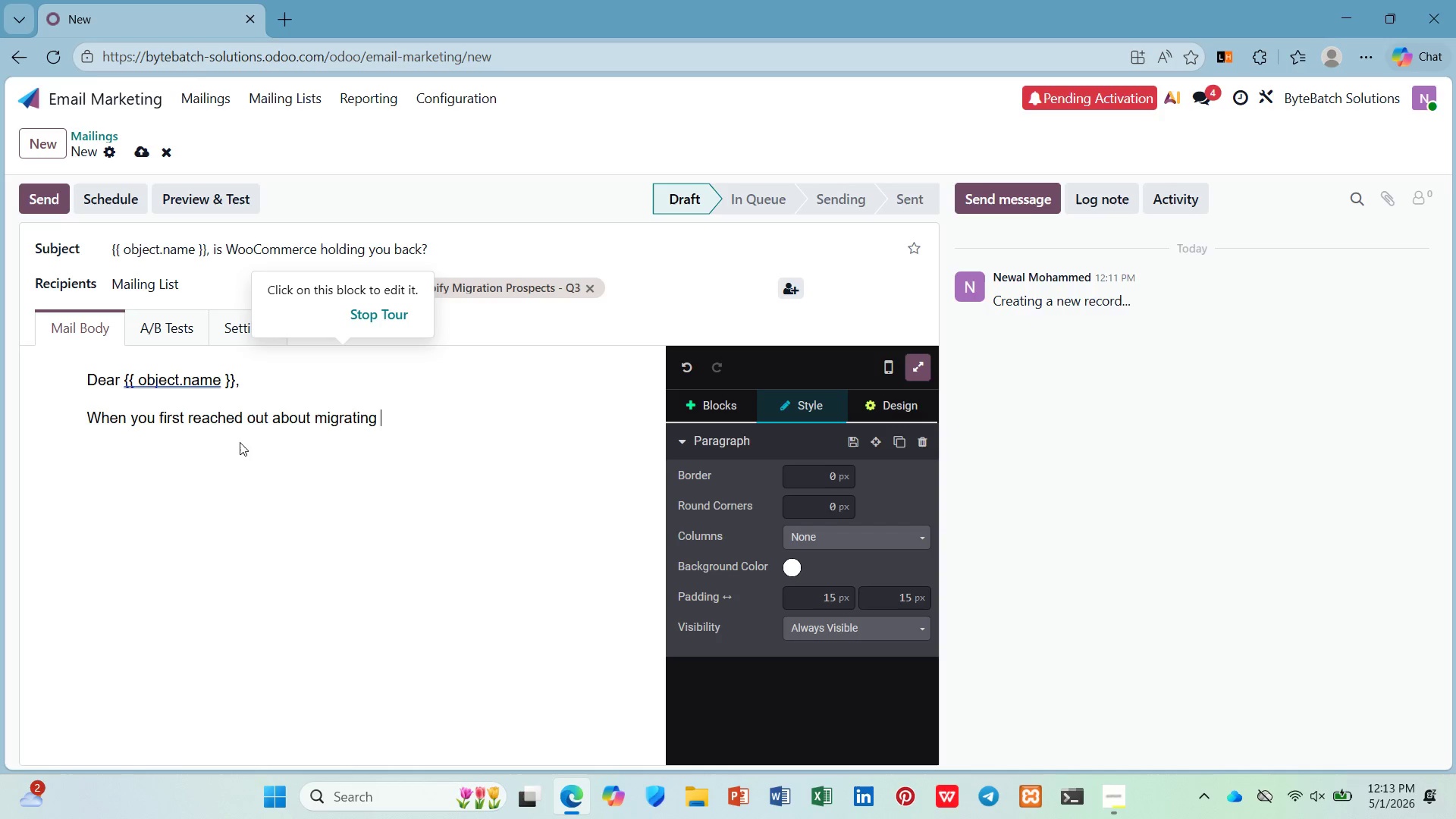 
hold_key(key=ShiftLeft, duration=0.41)
 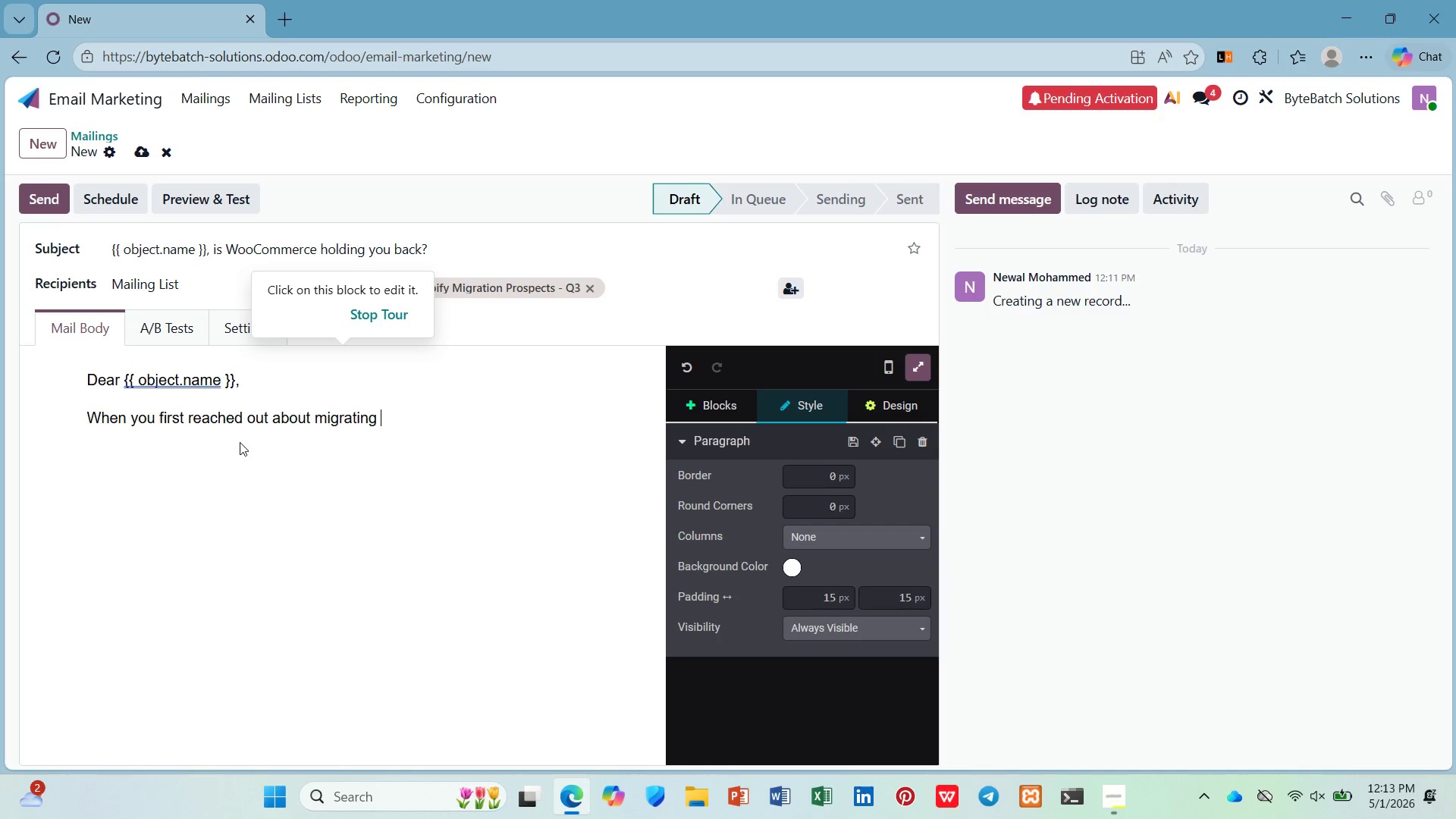 
key(Control+B)
 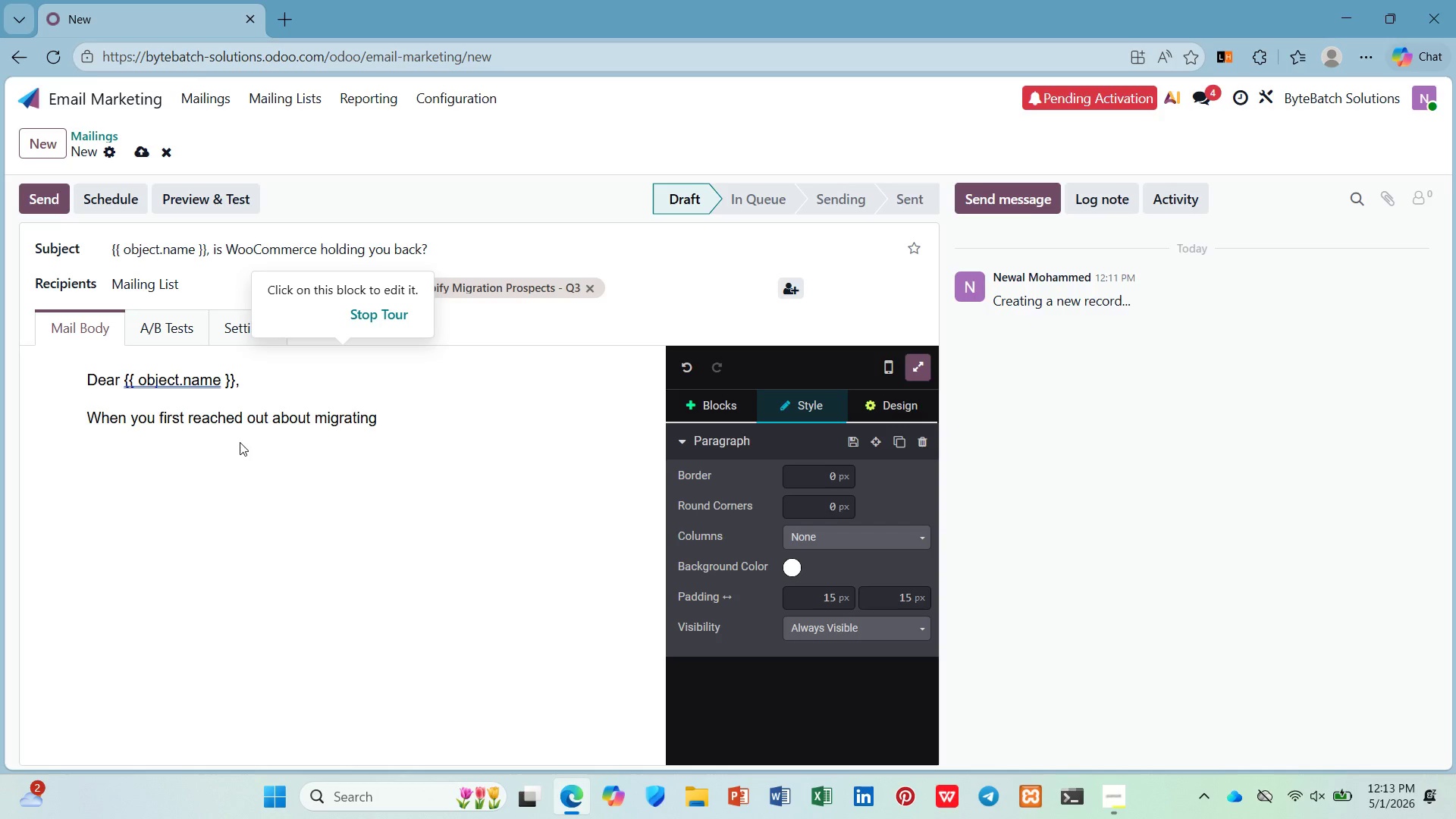 
key(Shift+BracketLeft)
 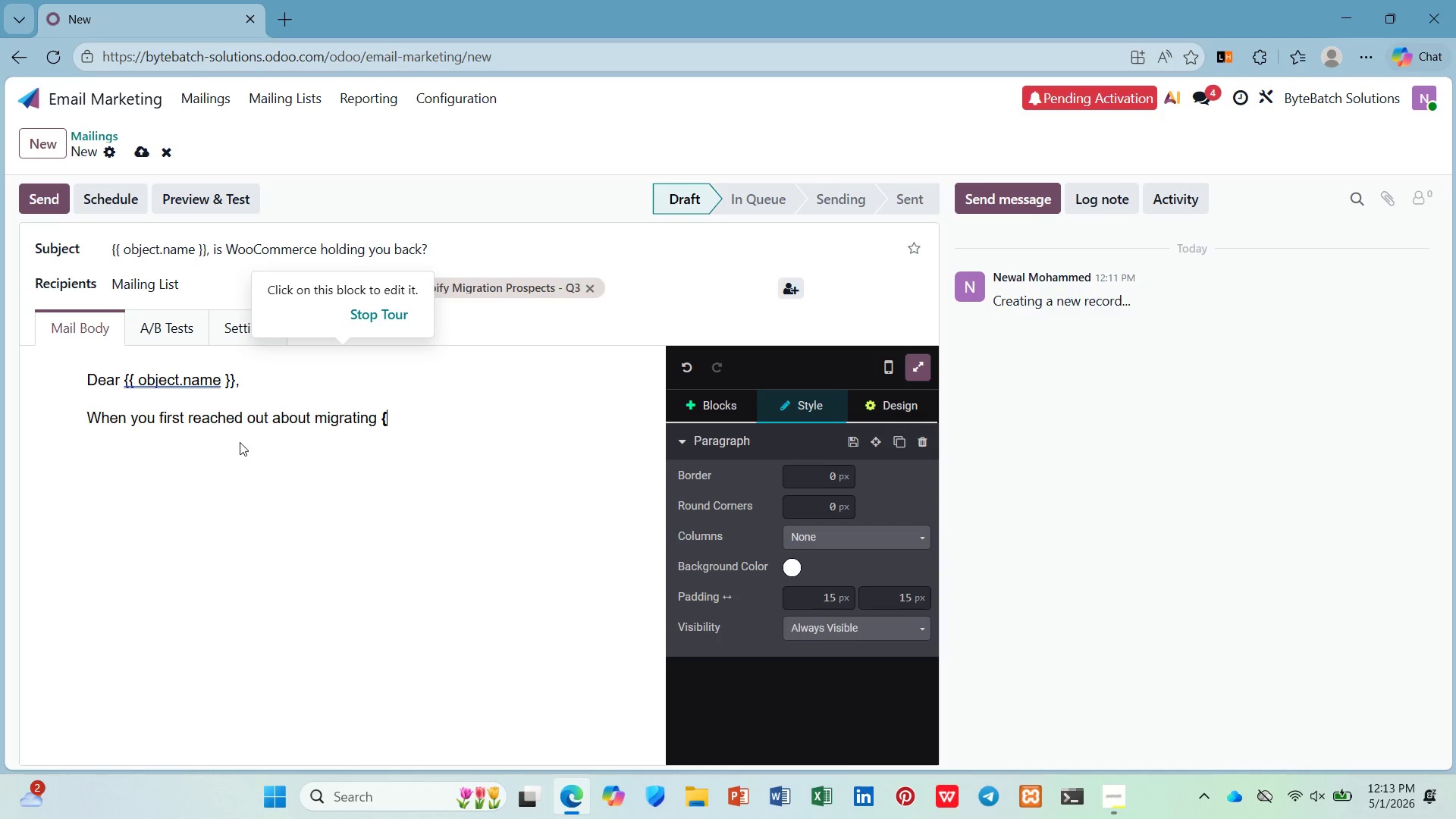 
key(Shift+BracketLeft)
 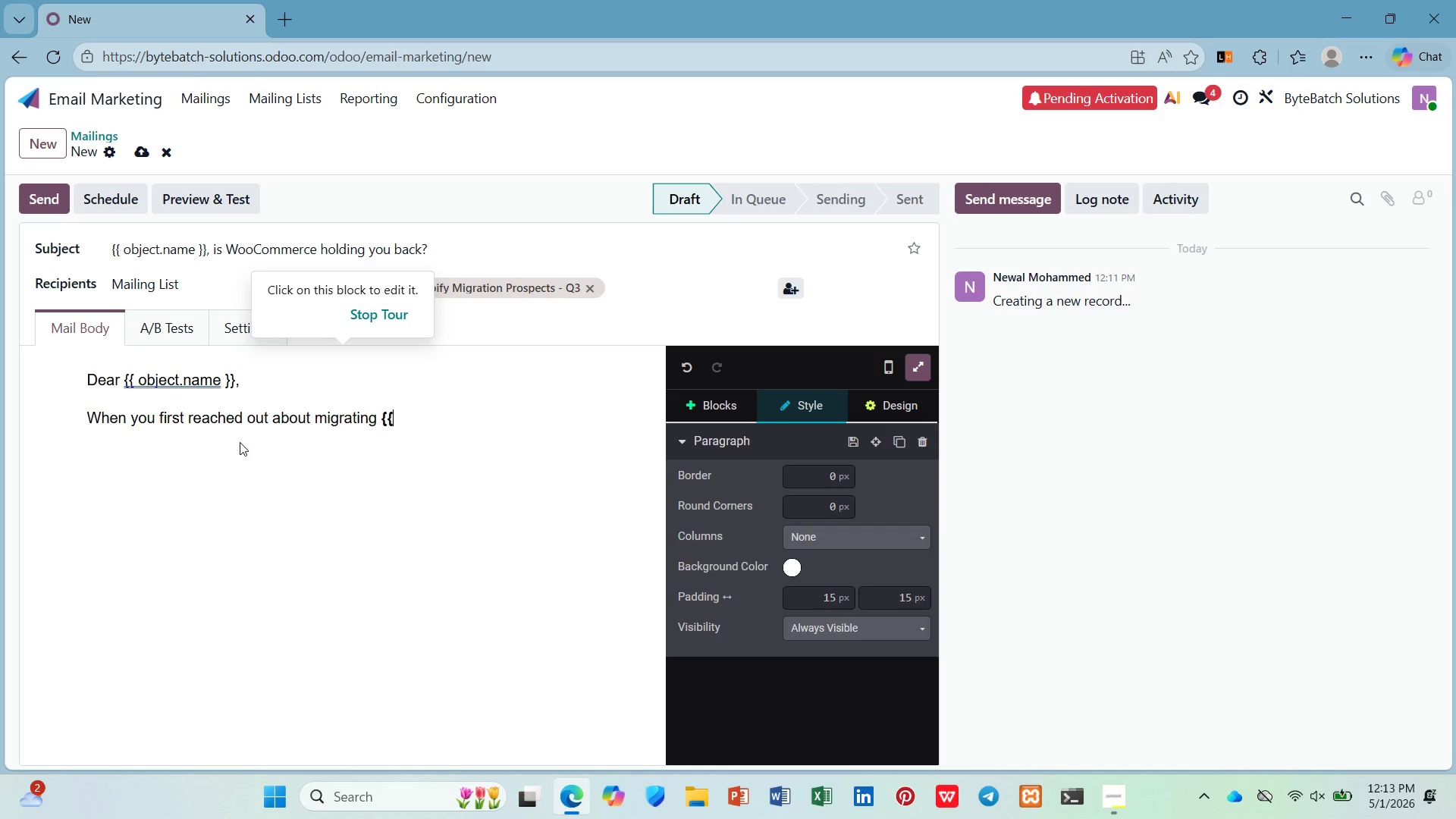 
key(Shift+BracketRight)
 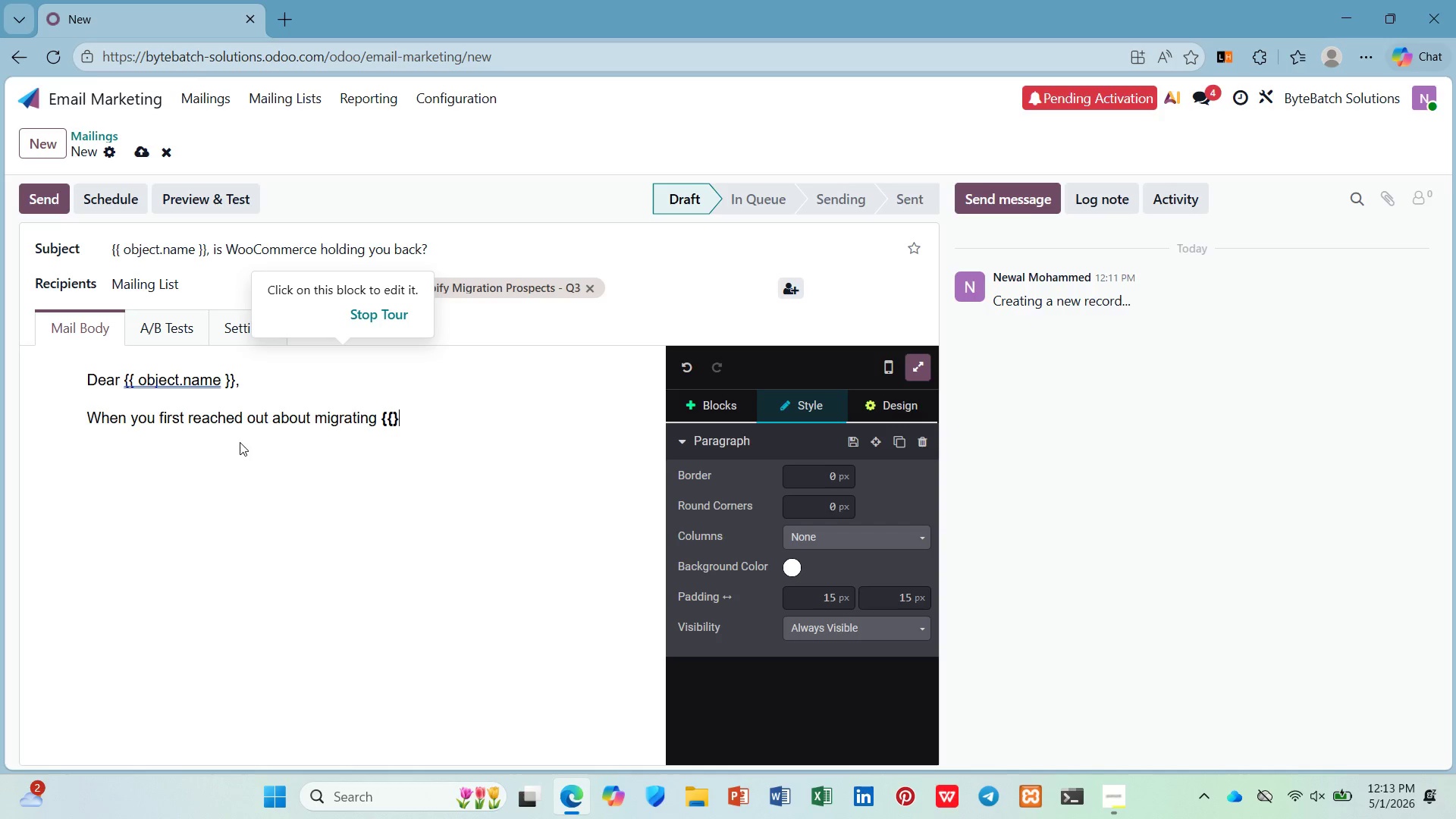 
key(Shift+BracketRight)
 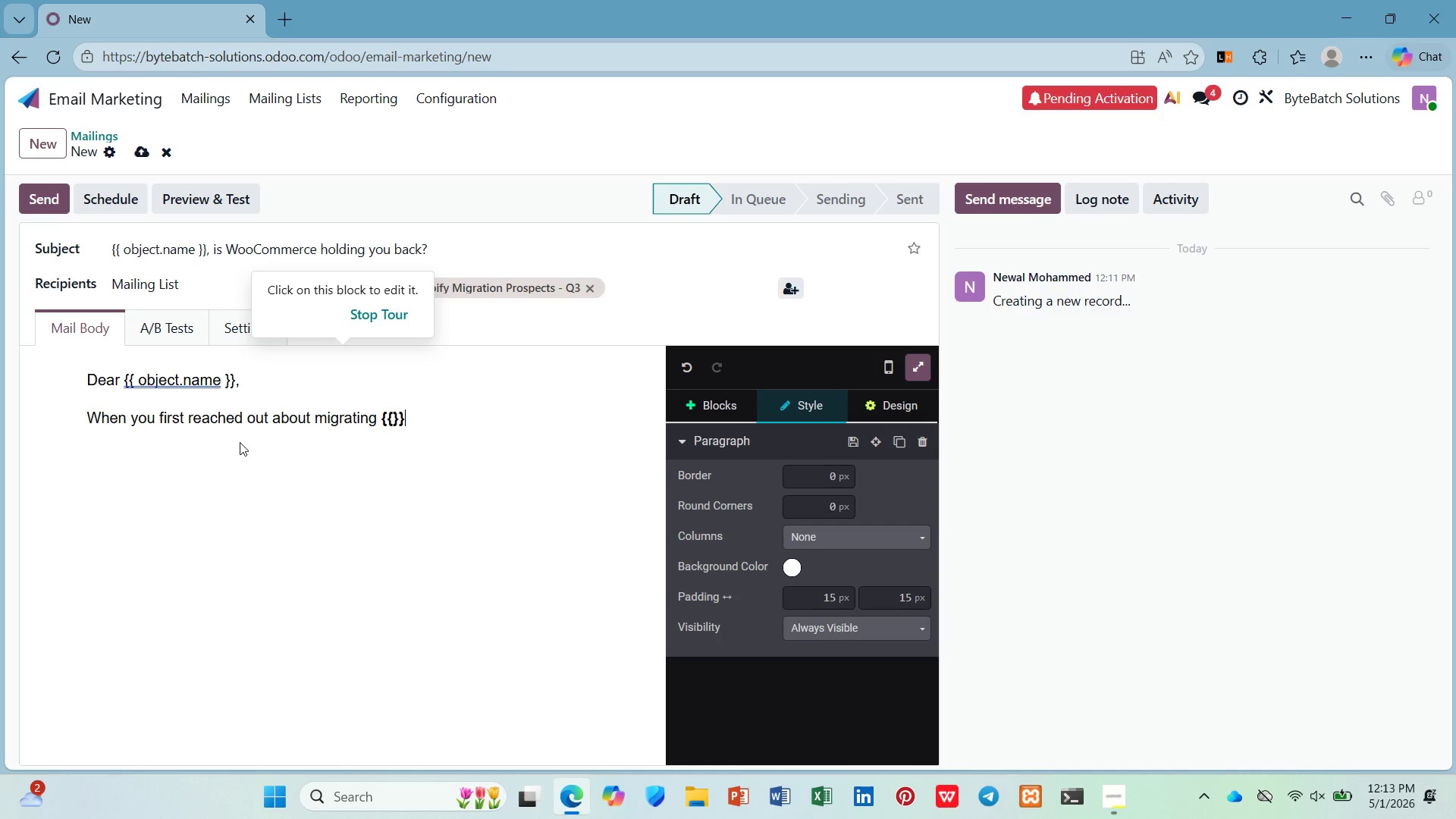 
key(ArrowLeft)
 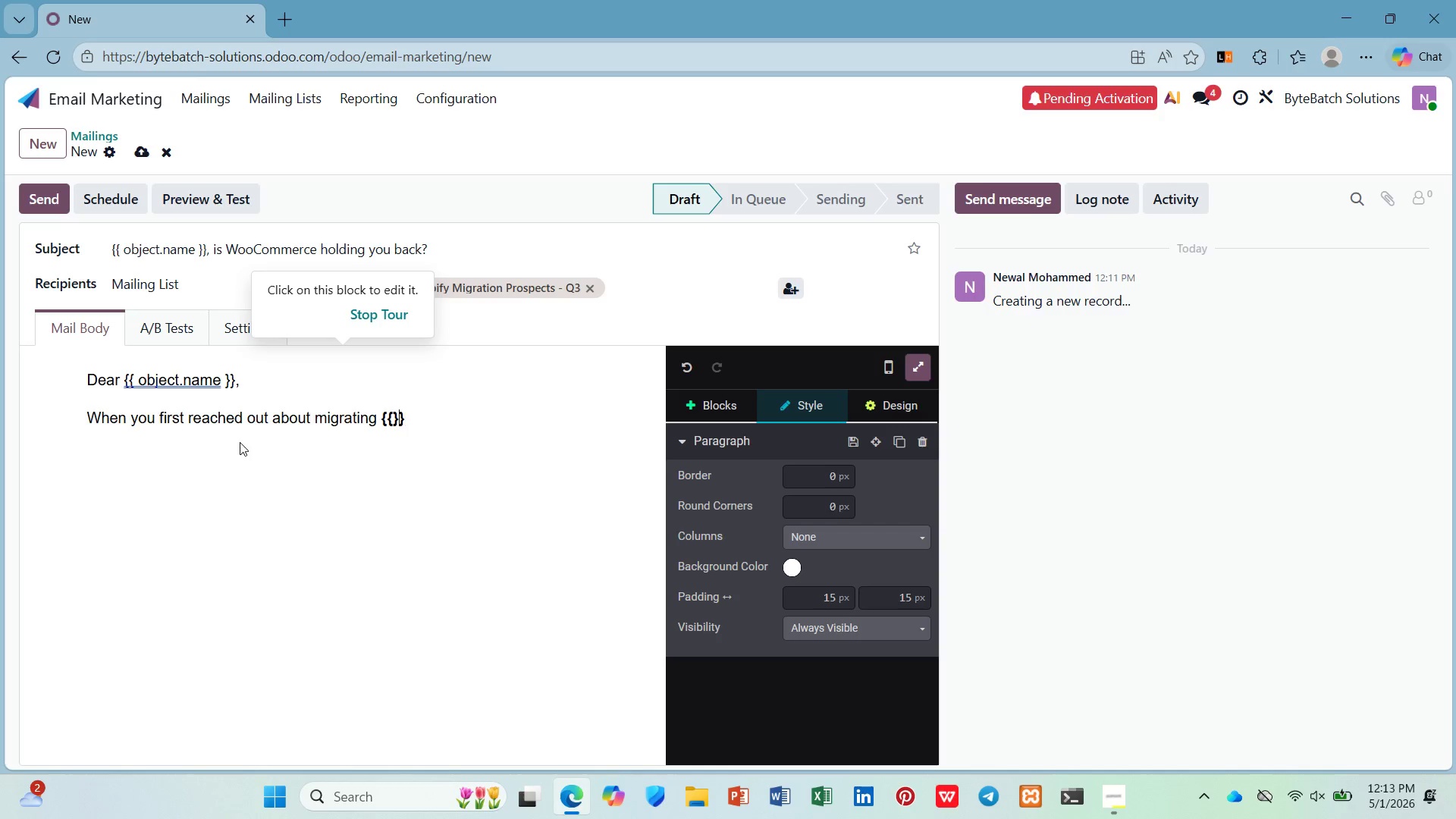 
key(ArrowLeft)
 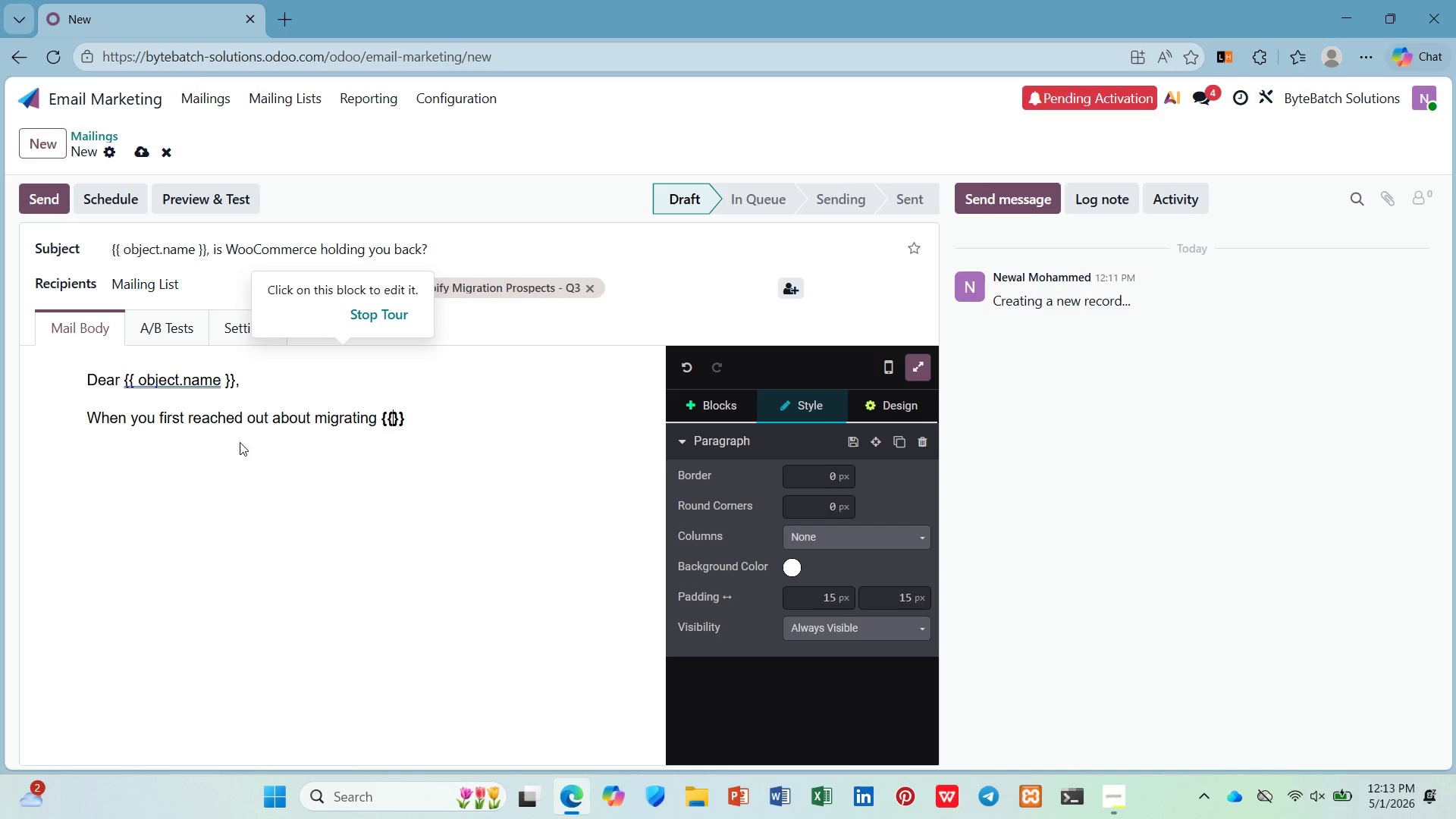 
key(Space)
 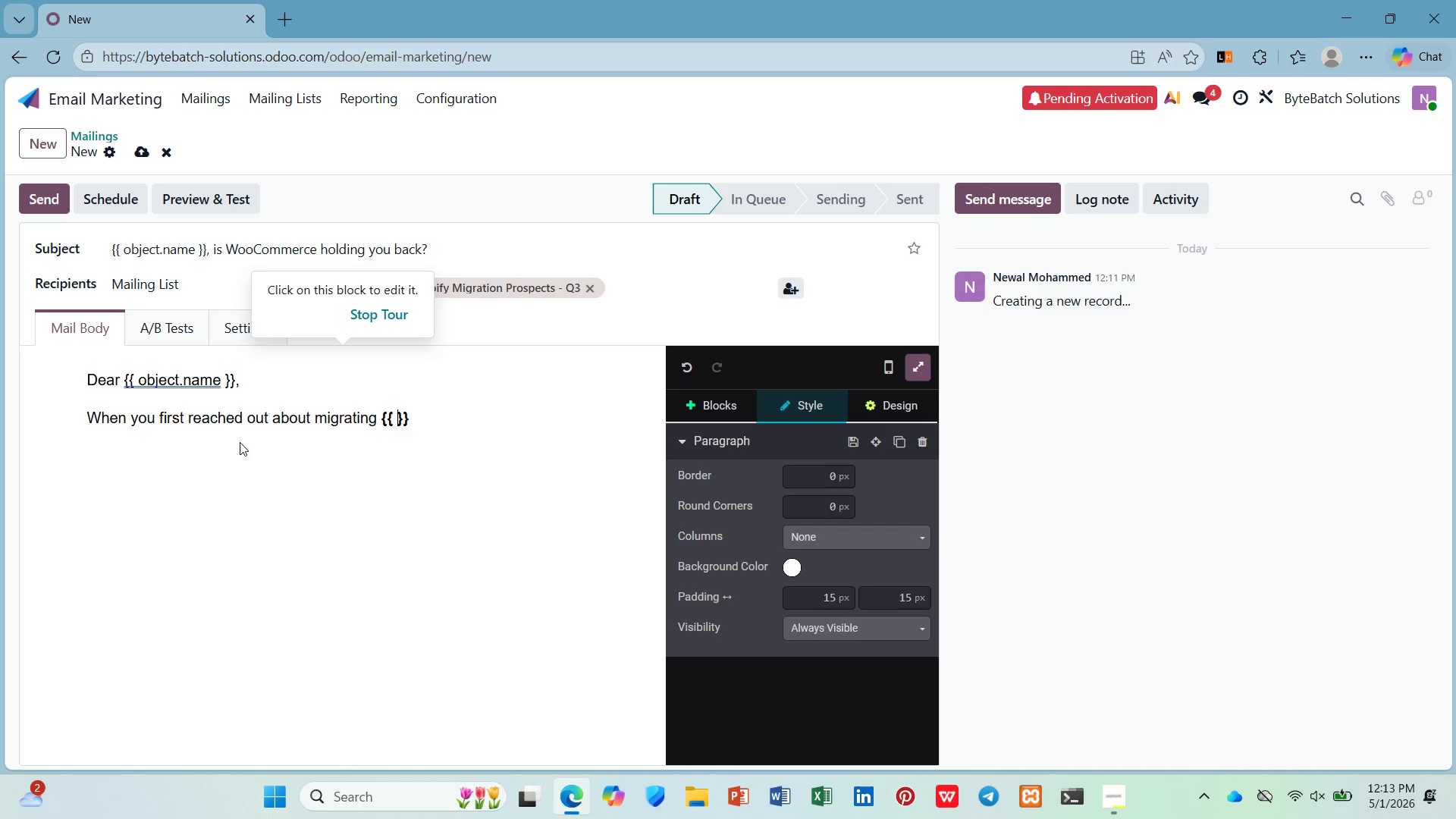 
key(ArrowLeft)
 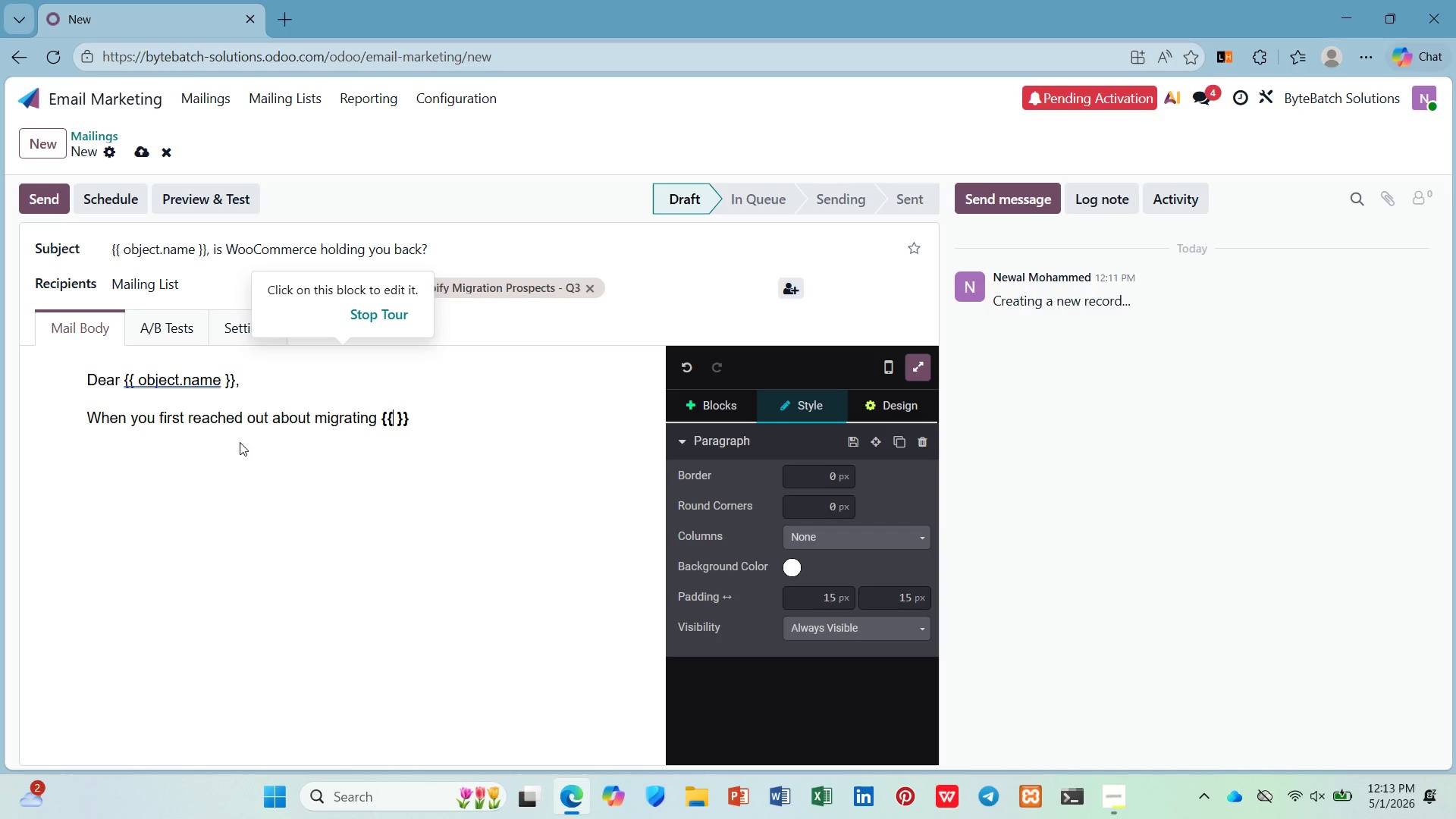 
type( object.company)
 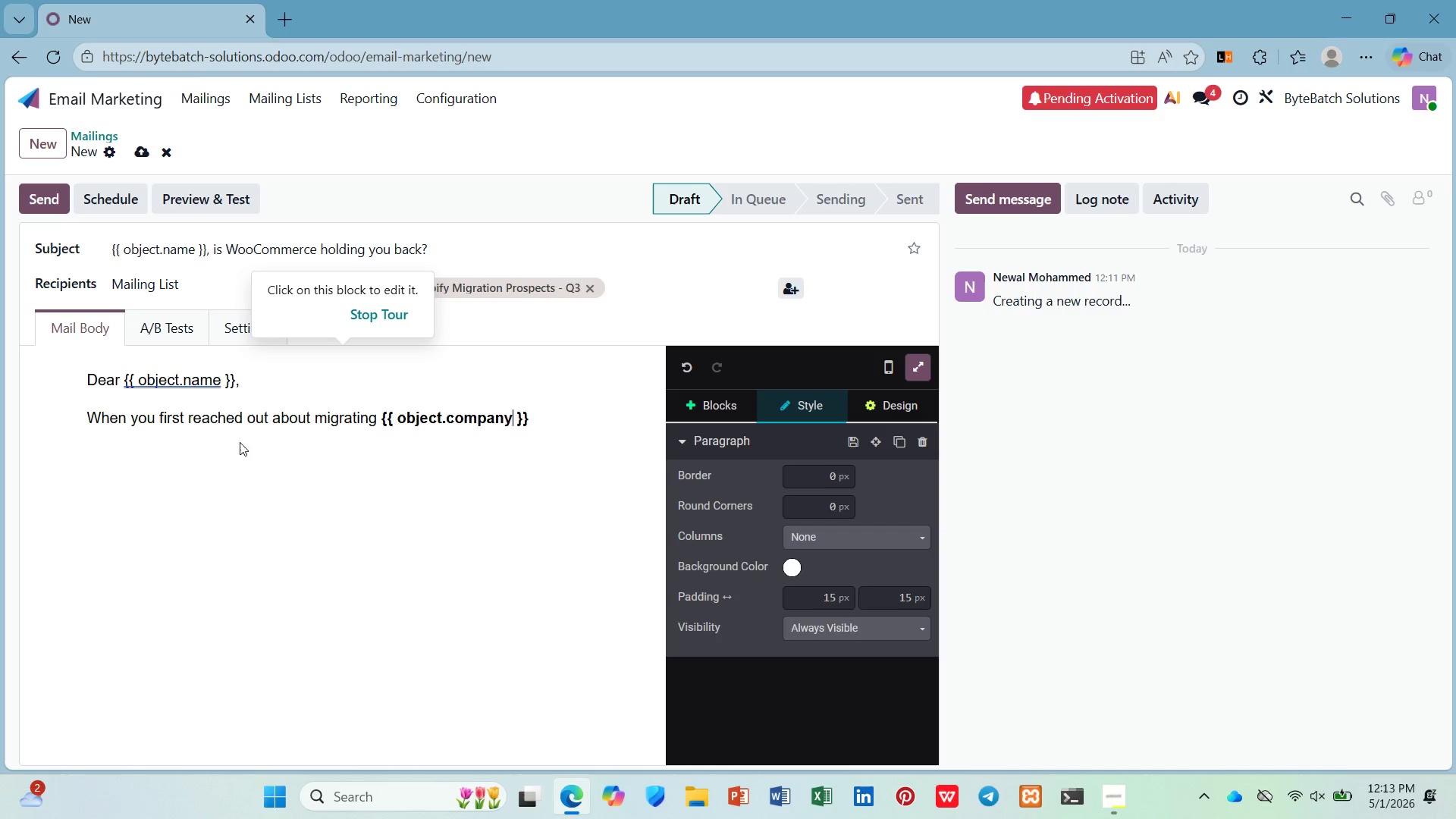 
type(_name)
 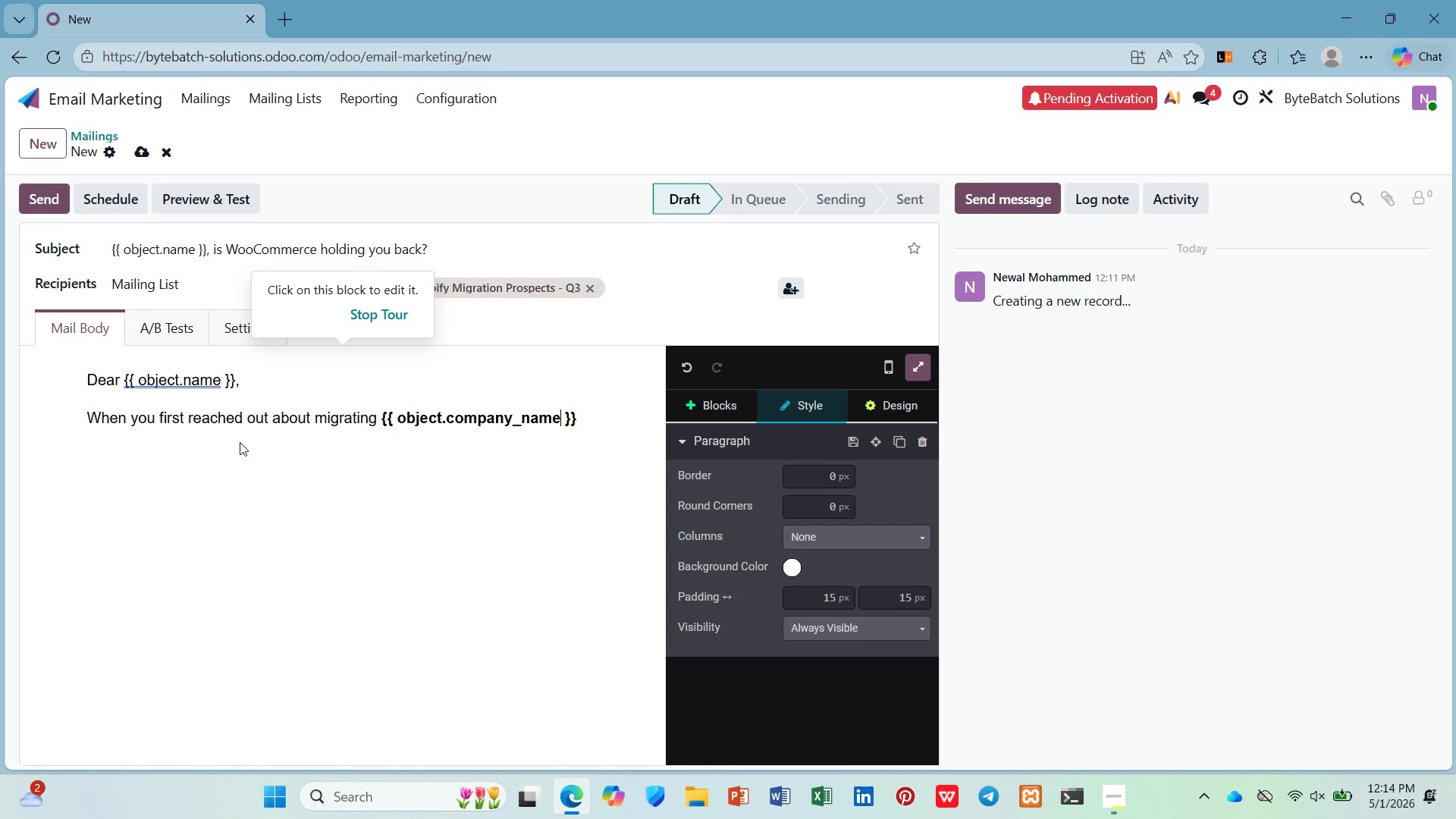 
key(ArrowDown)
 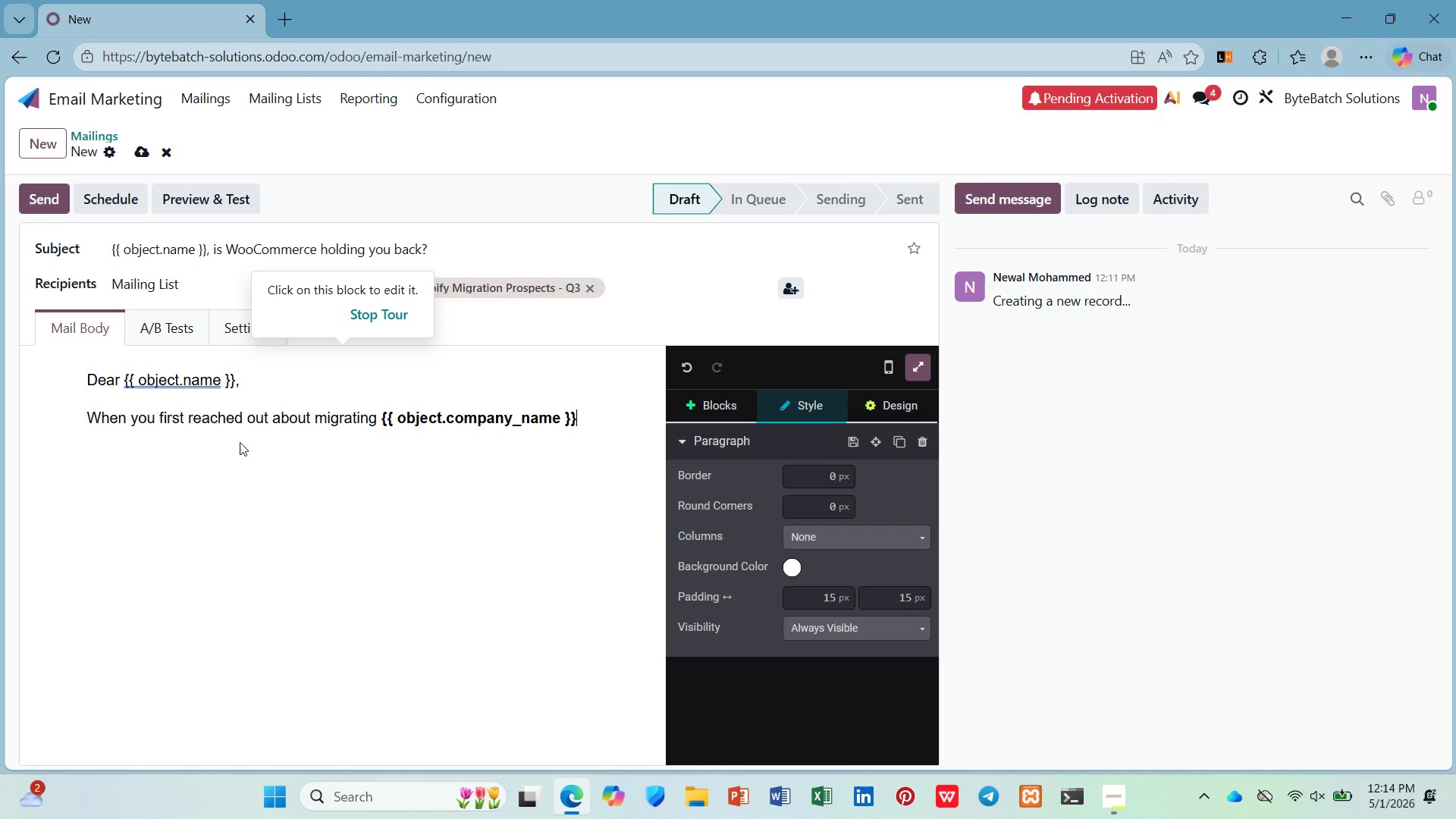 
key(Space)
 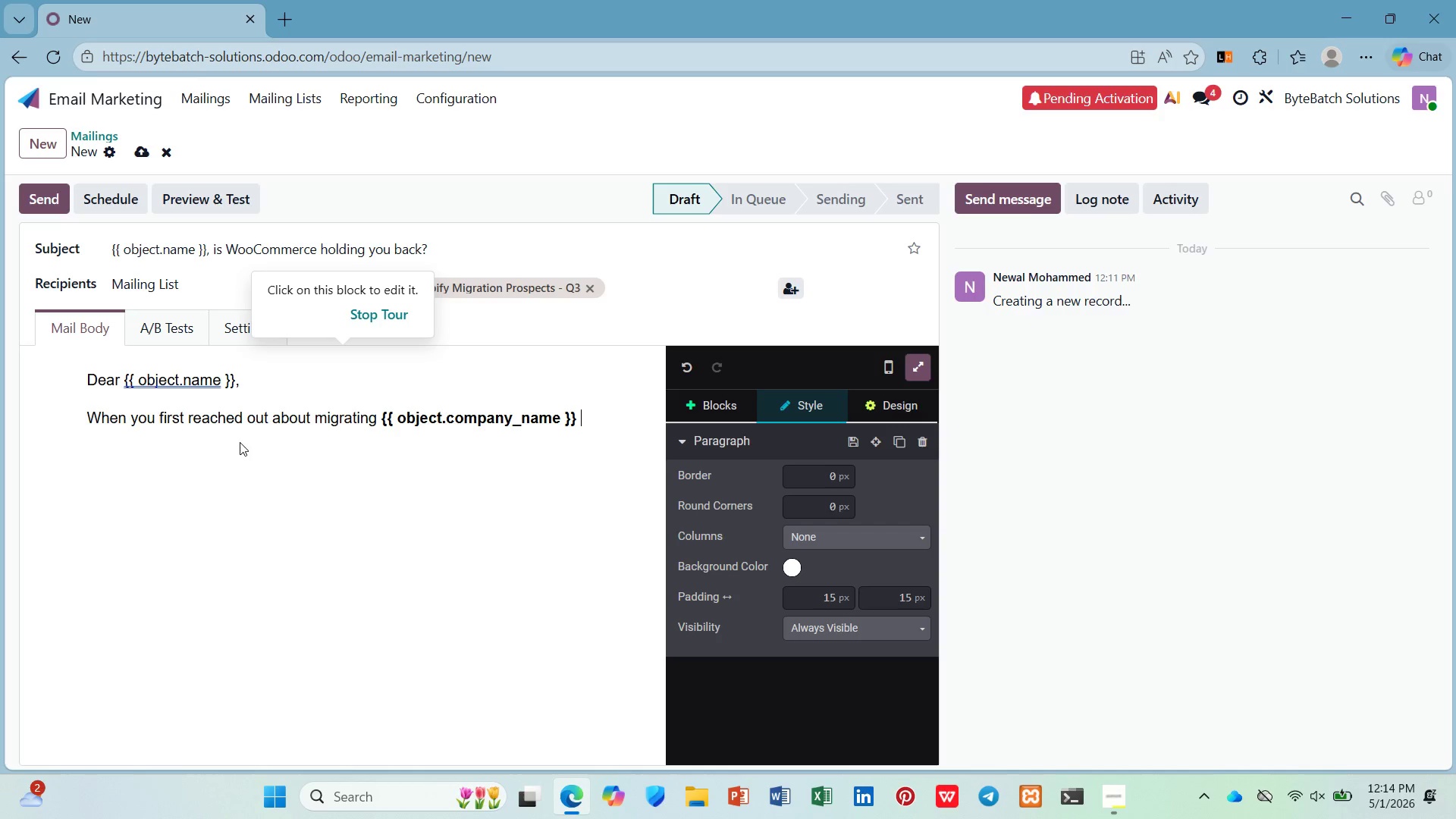 
key(Control+B)
 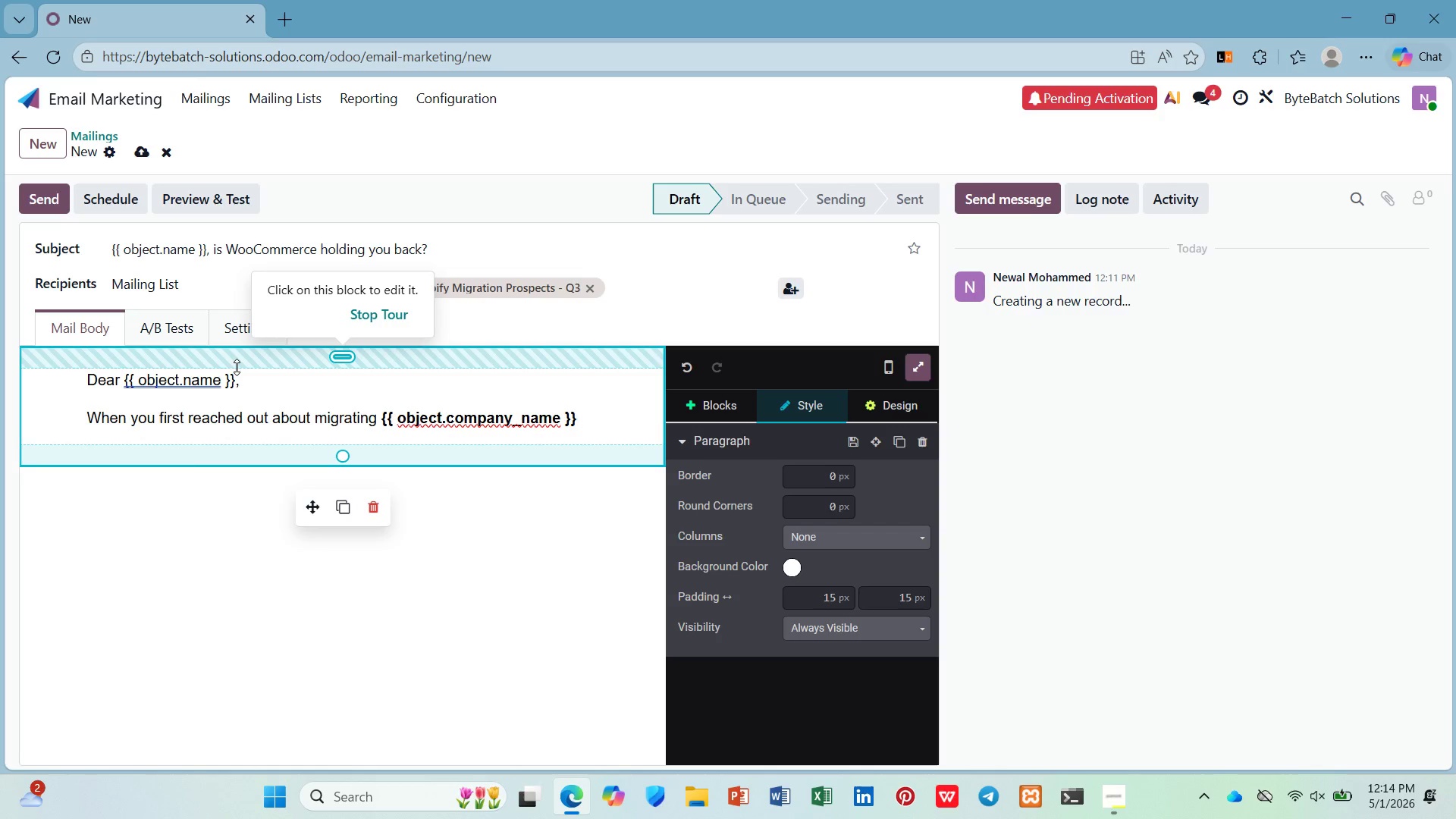 
type(for )
 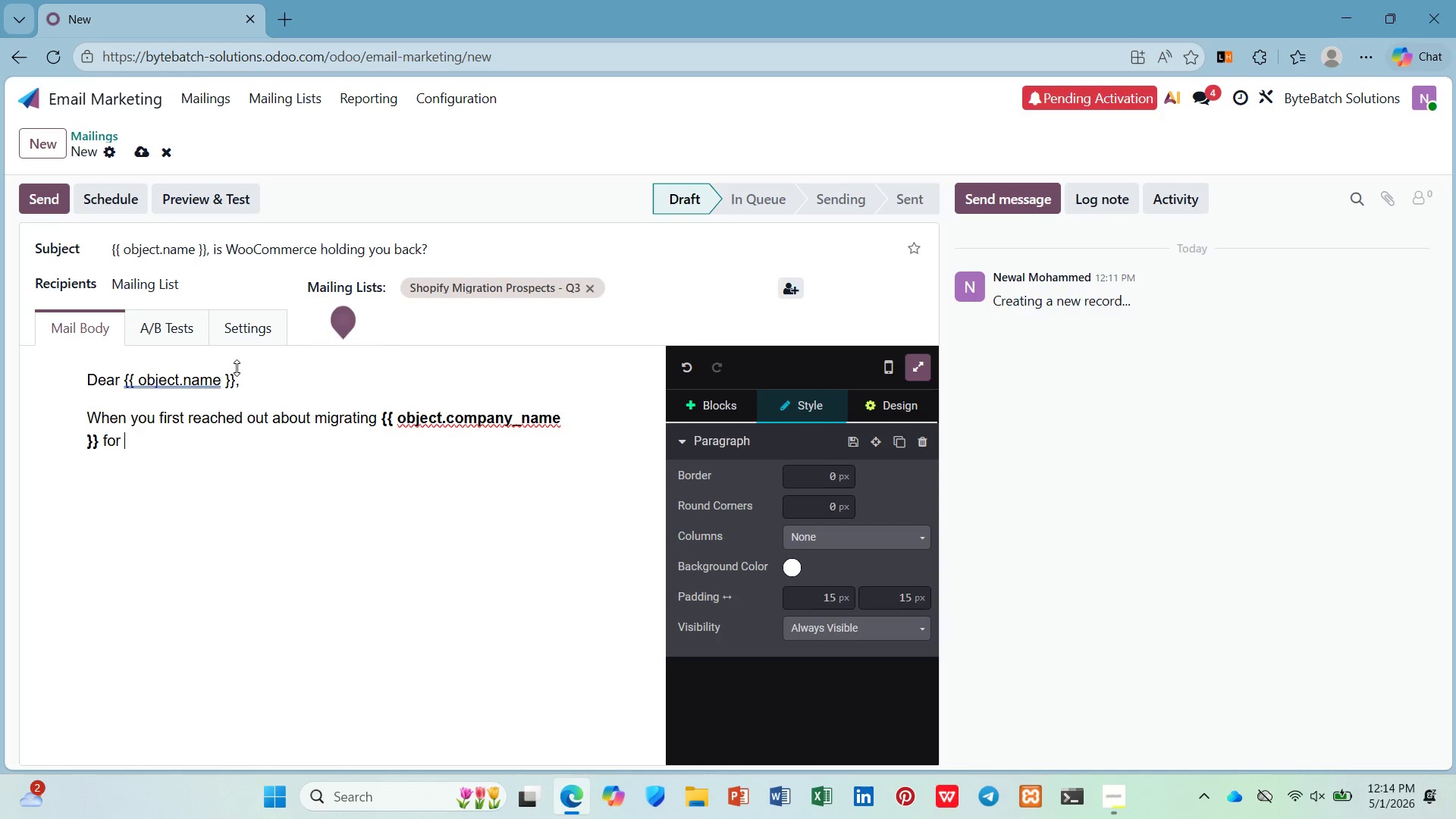 
key(Backspace)
key(Backspace)
key(Backspace)
type(rom WooComm)
 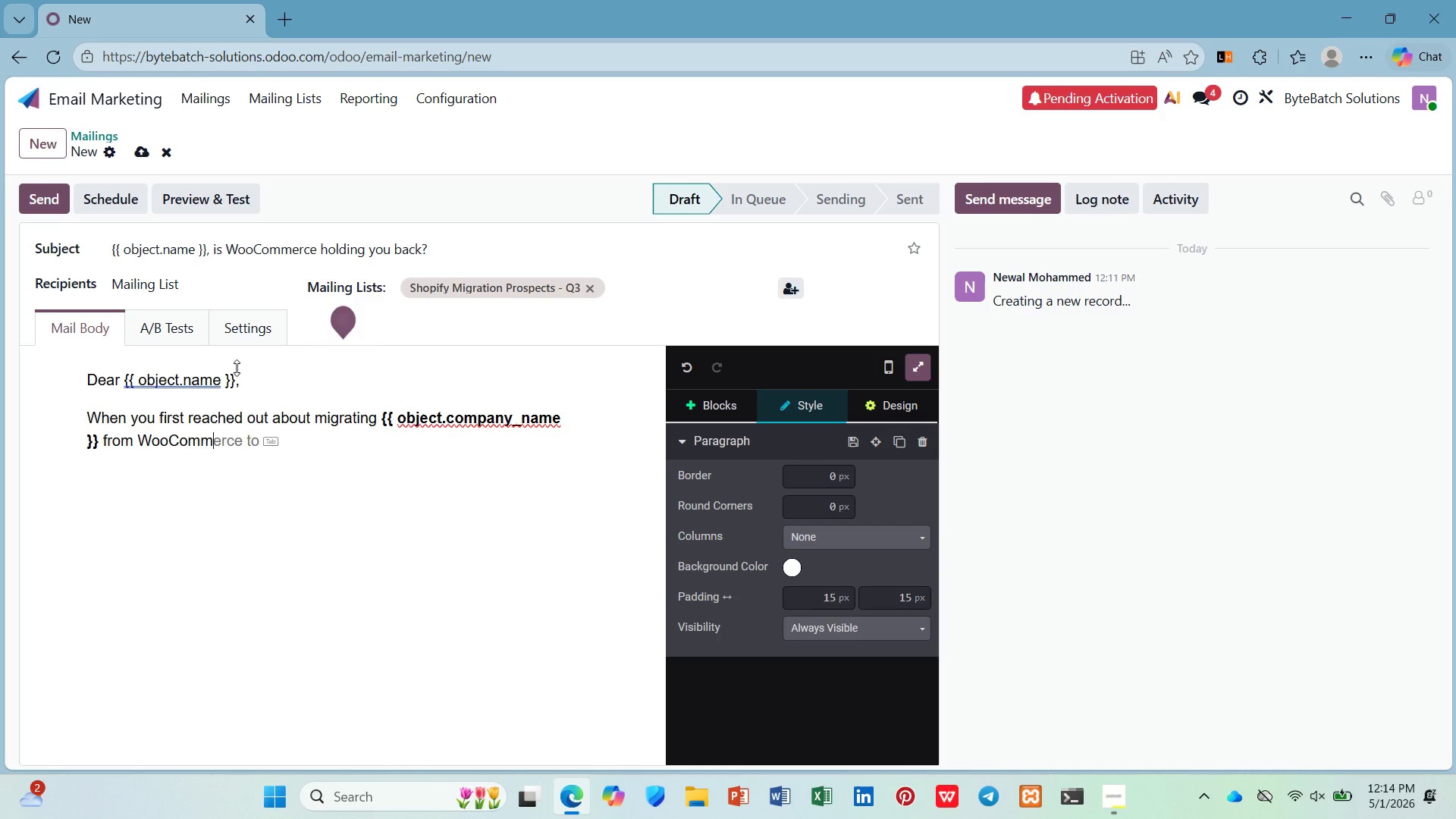 
key(ArrowRight)
 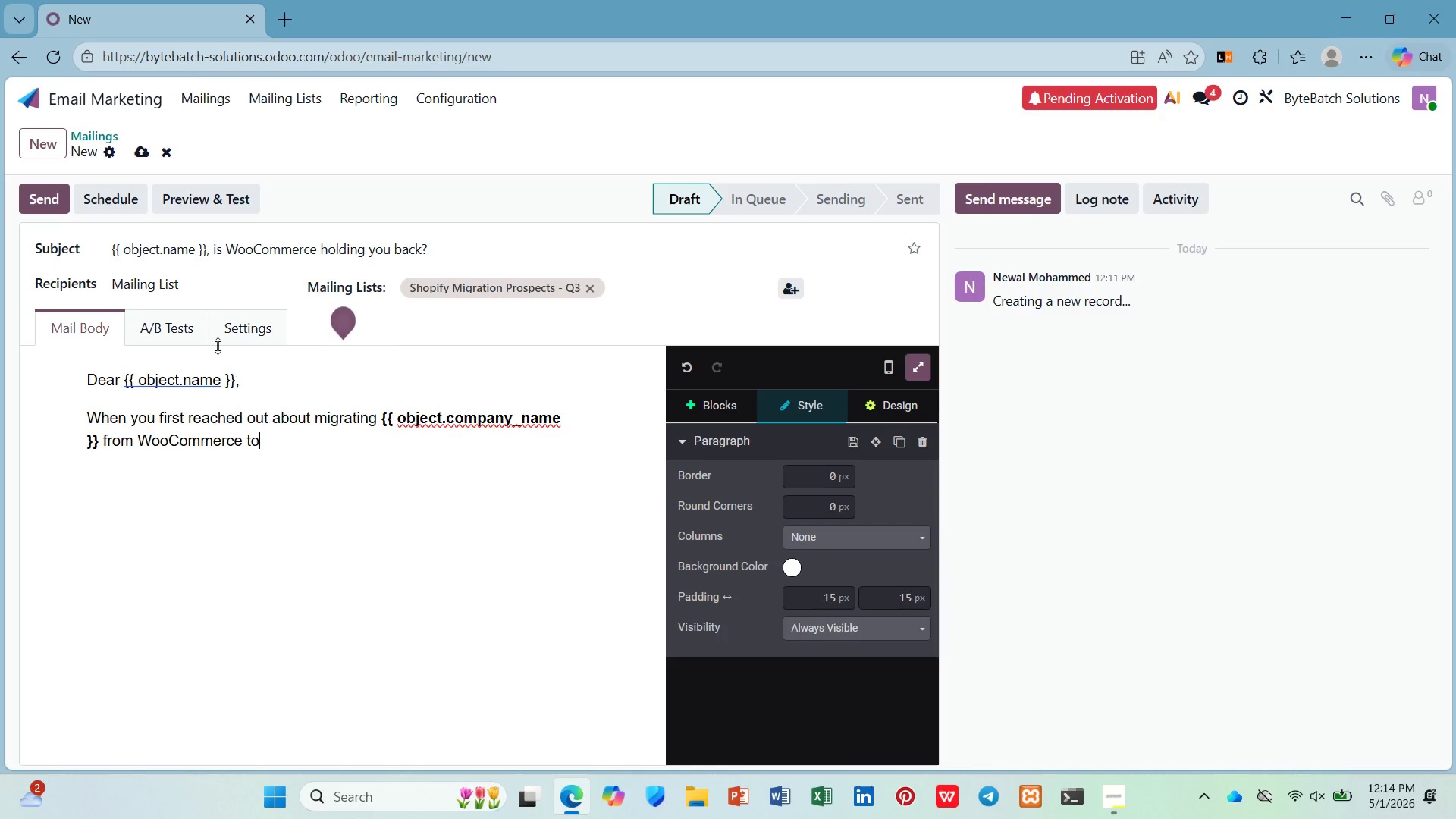 
type( Shopify. We discuss)
 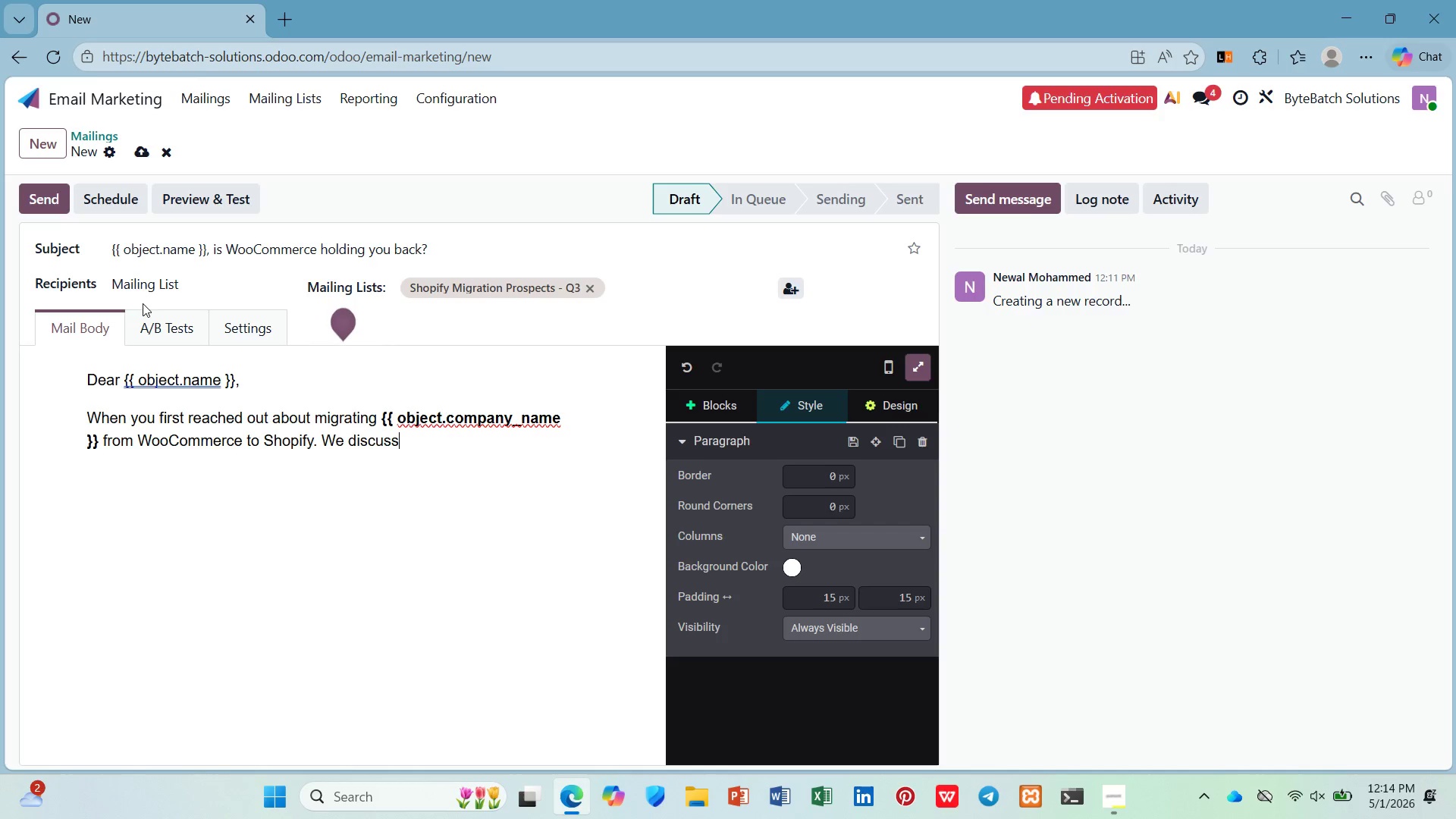 
mouse_move([347, 342])
 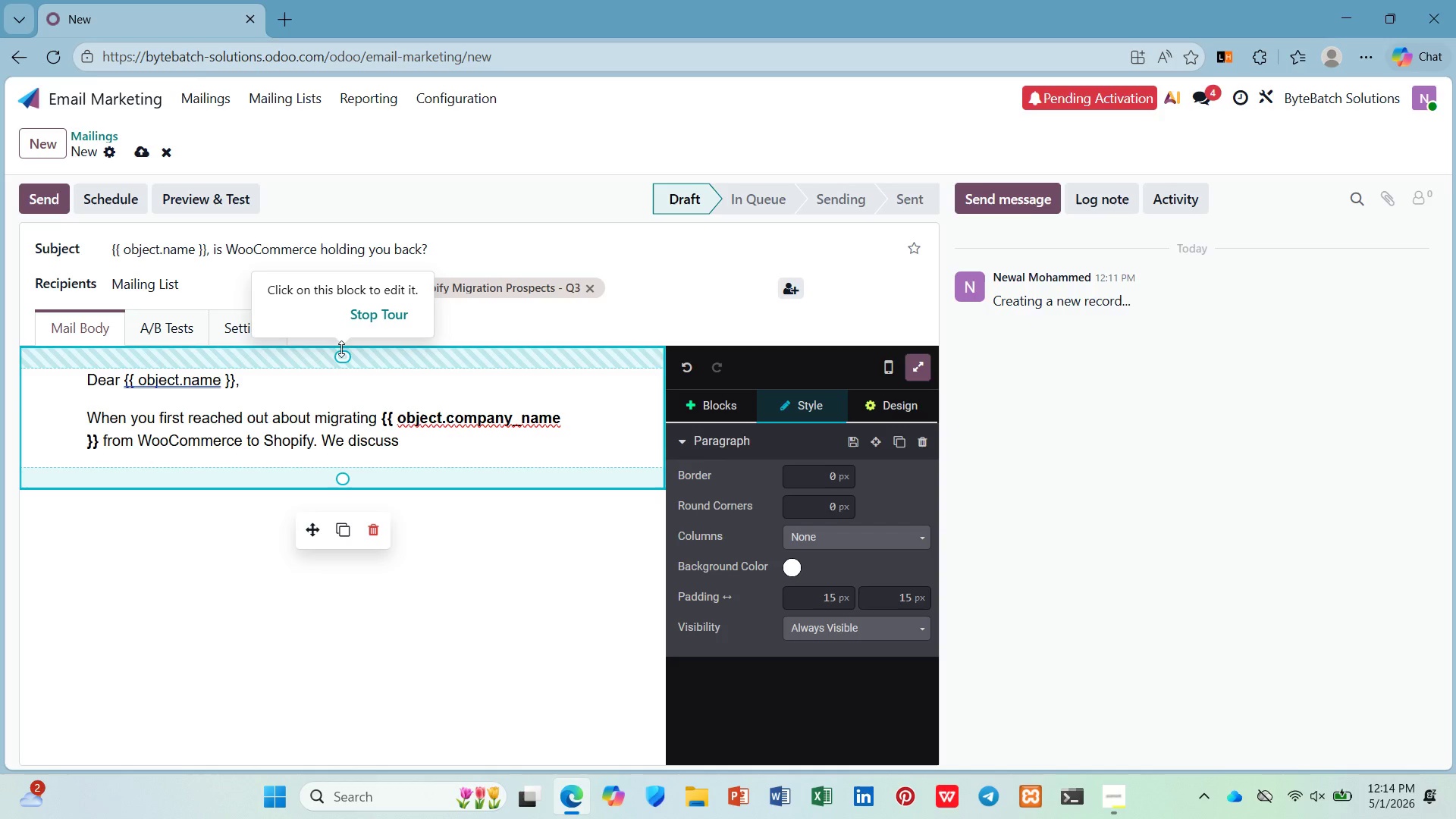 
left_click([341, 352])
 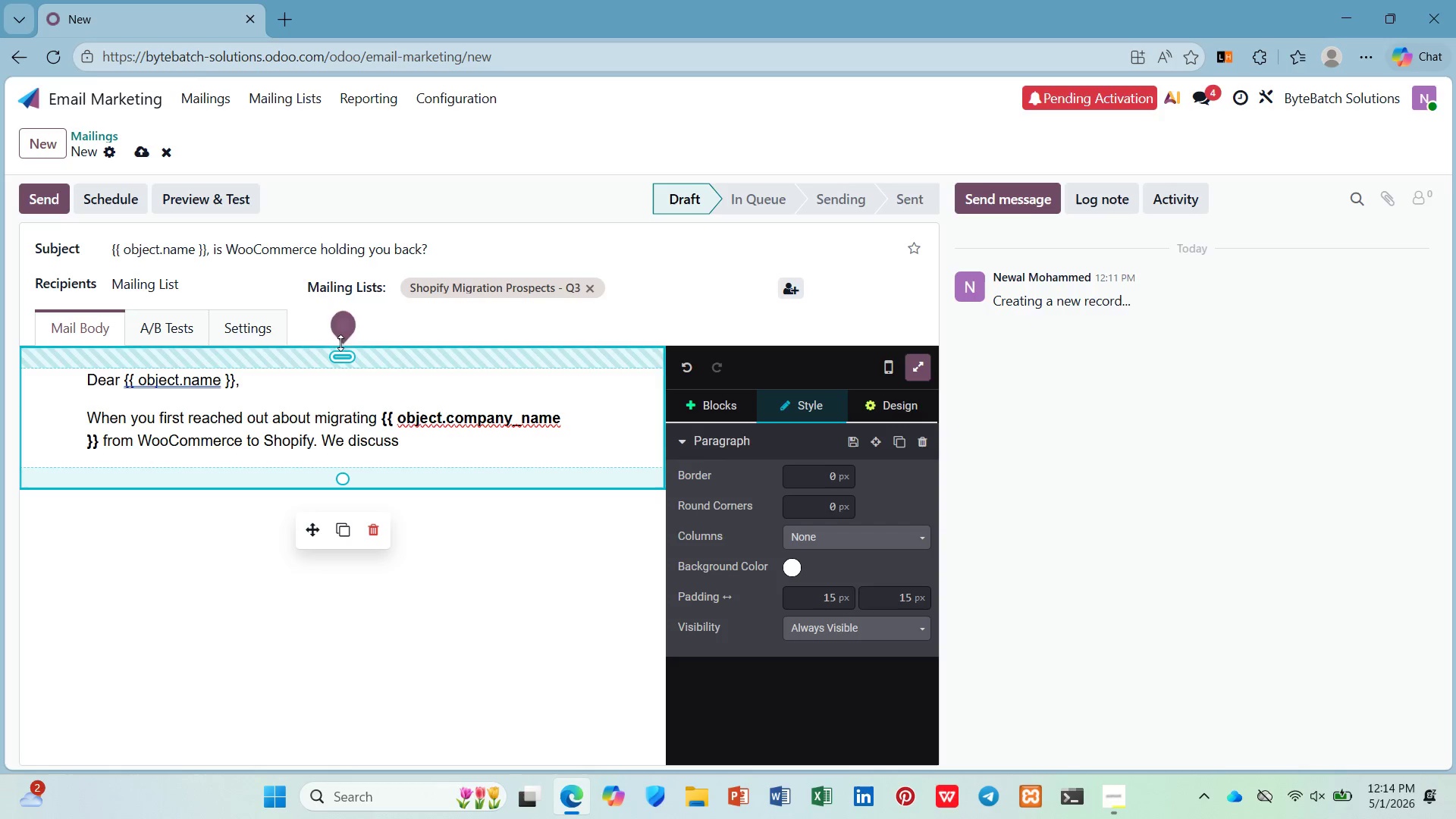 
left_click([341, 332])
 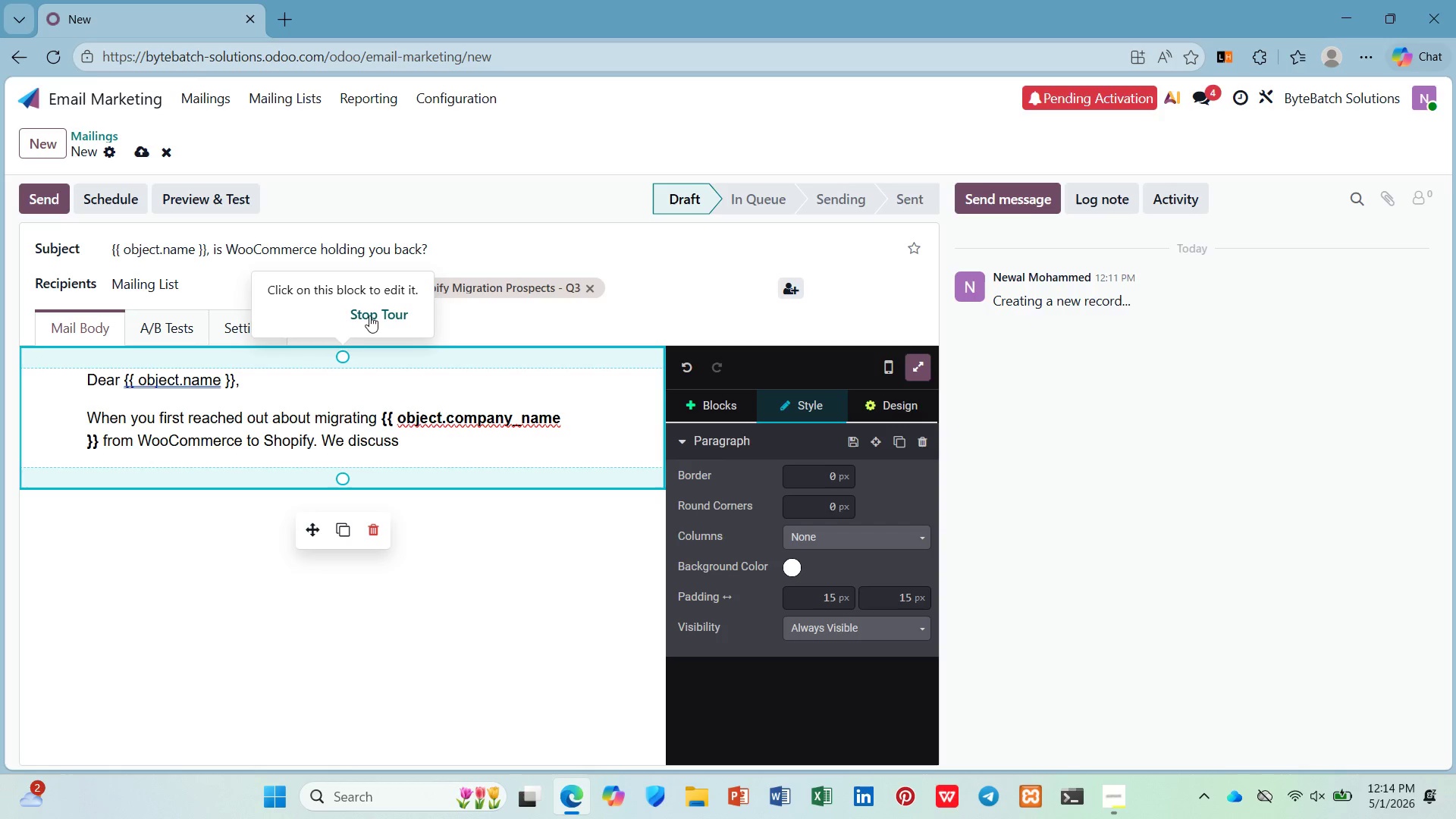 
left_click([371, 314])
 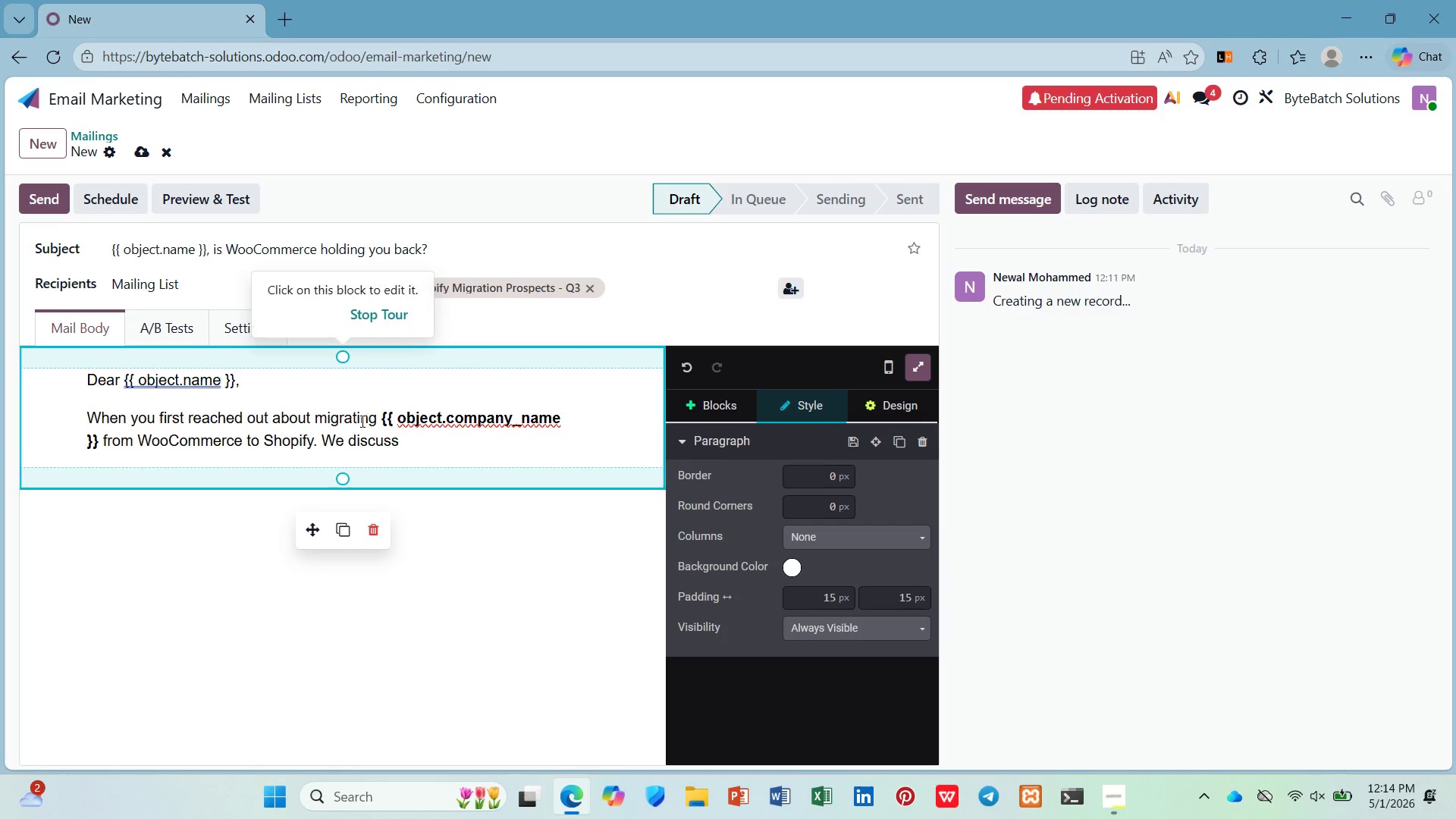 
left_click([409, 437])
 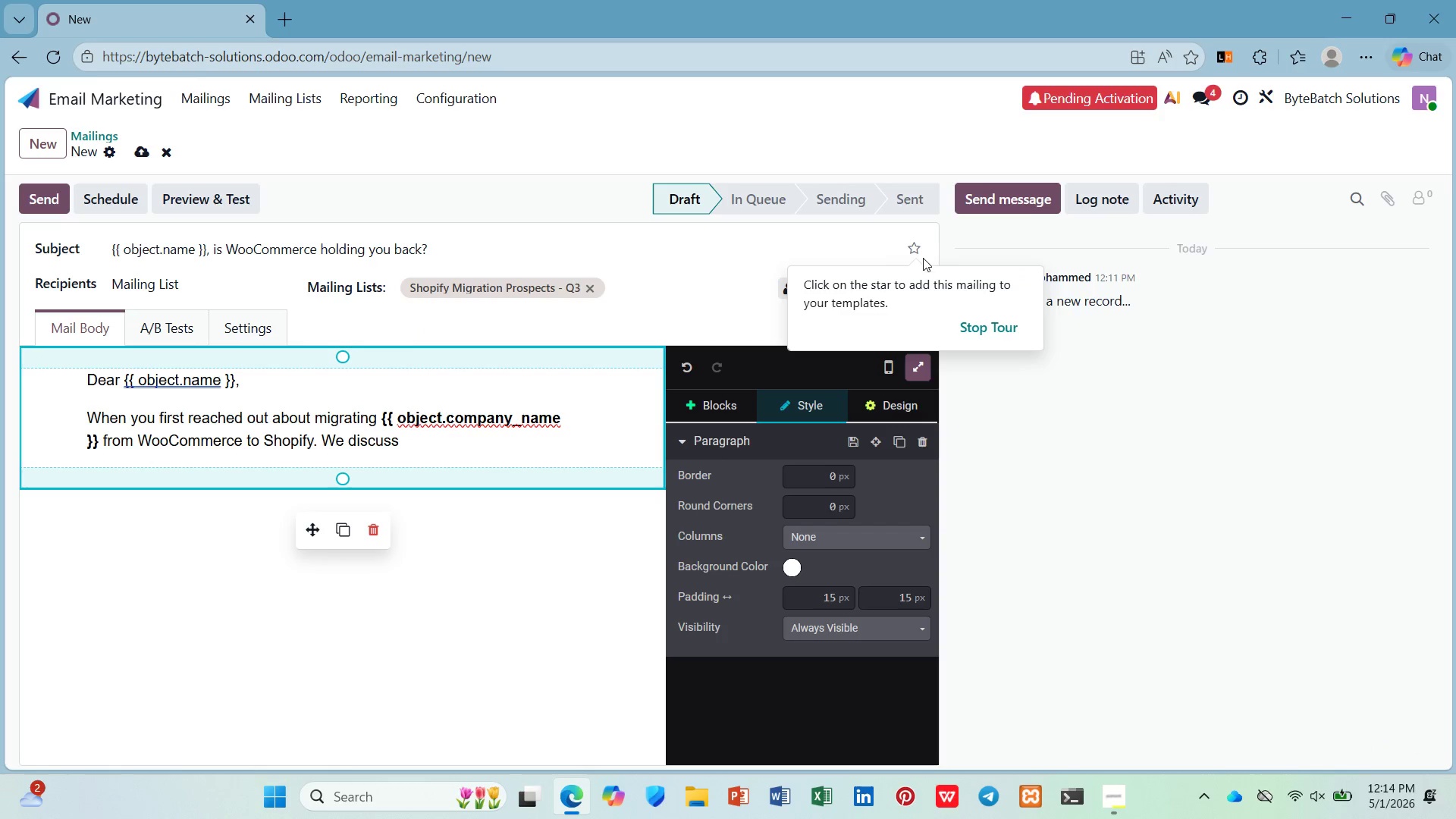 
left_click([1009, 319])
 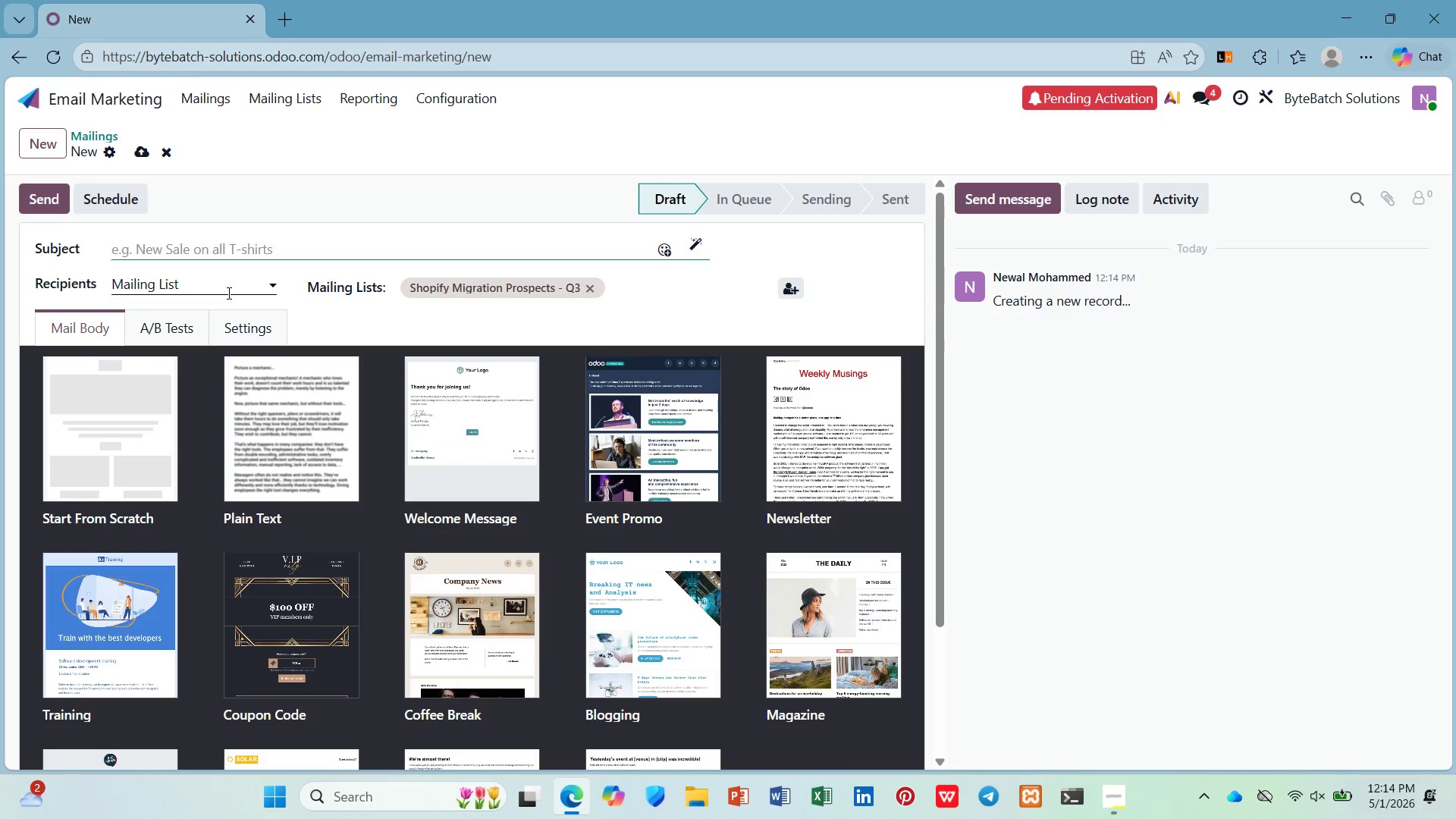 
left_click([93, 130])
 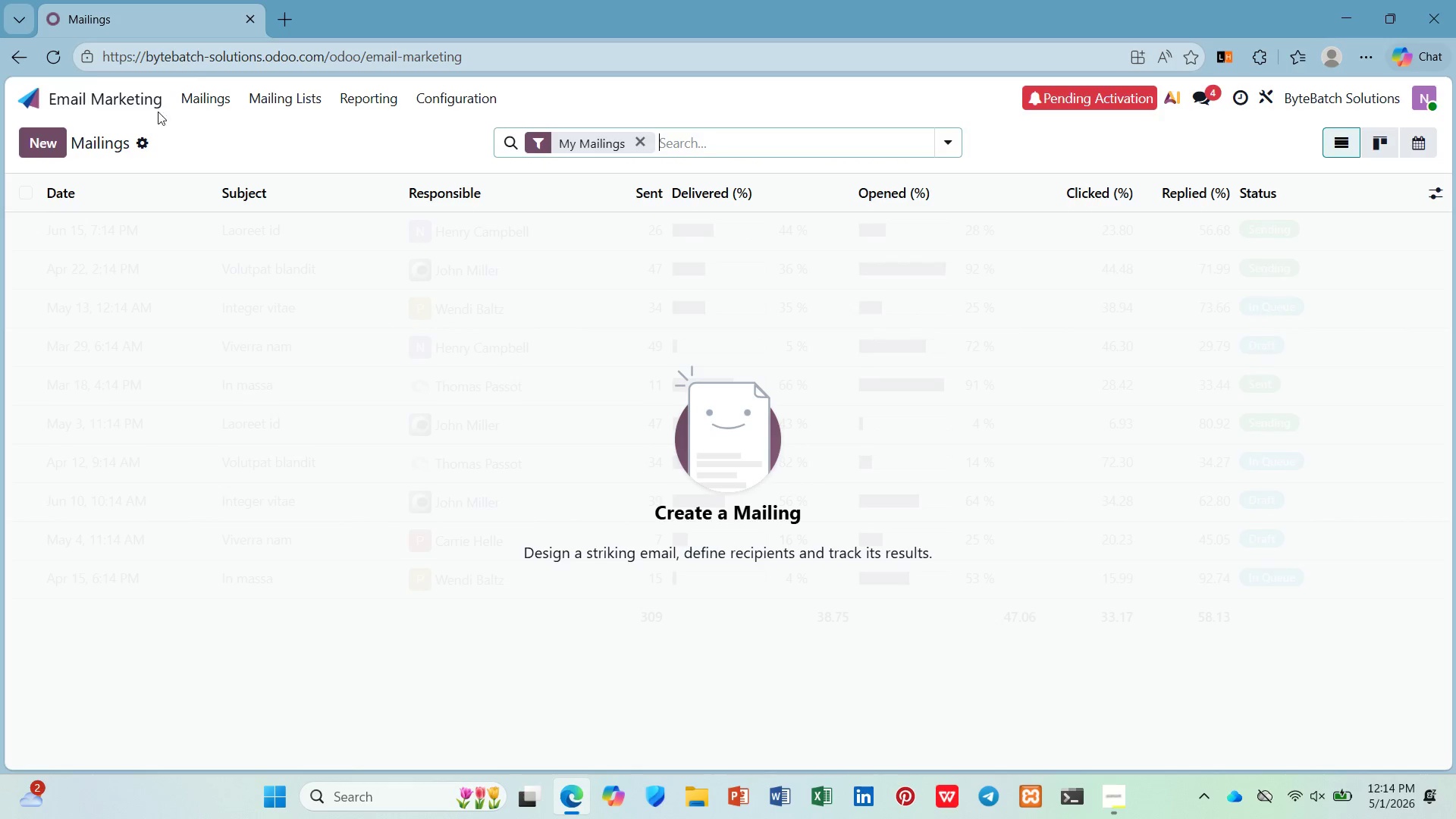 
left_click([49, 52])
 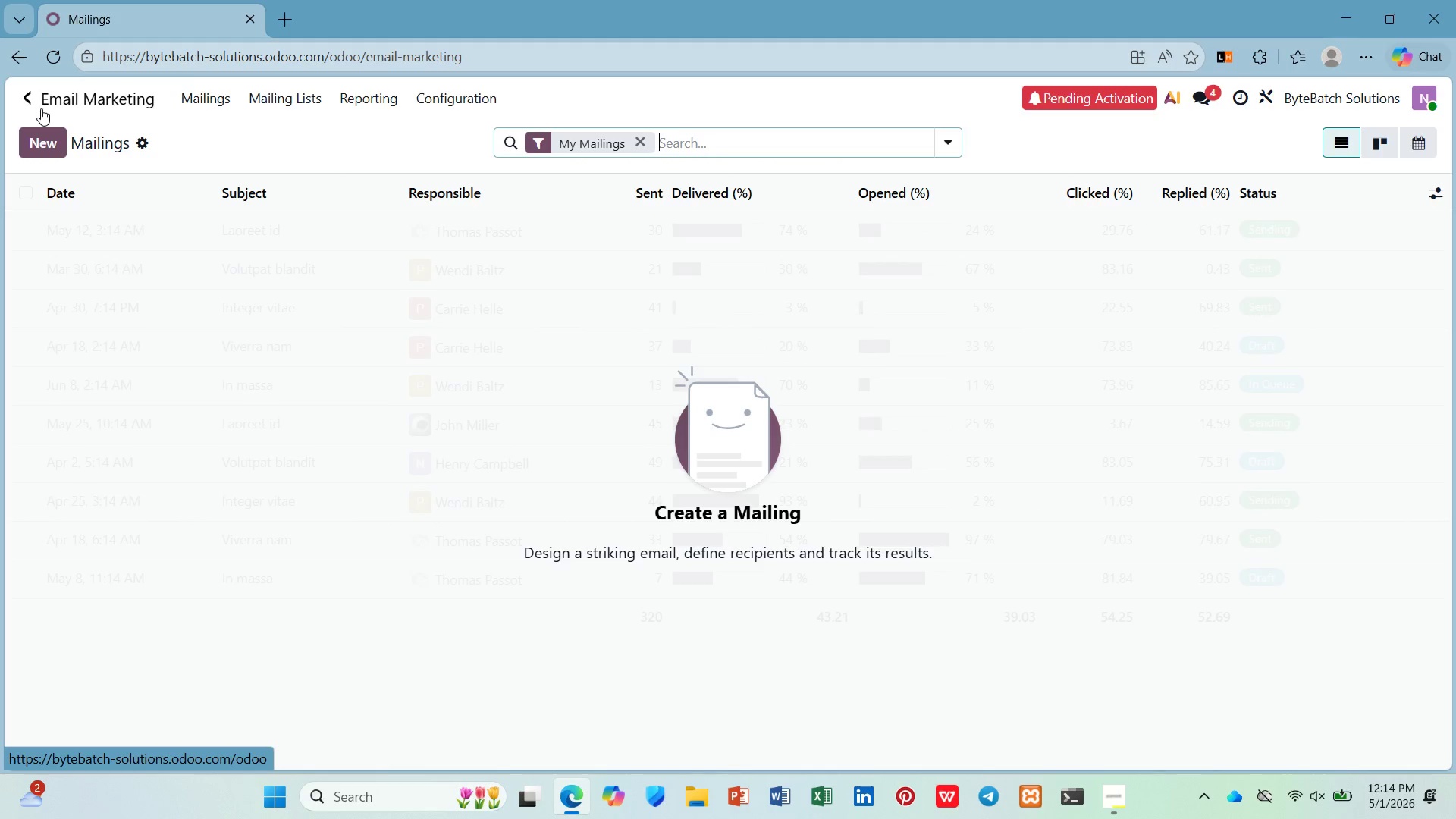 
left_click([49, 146])
 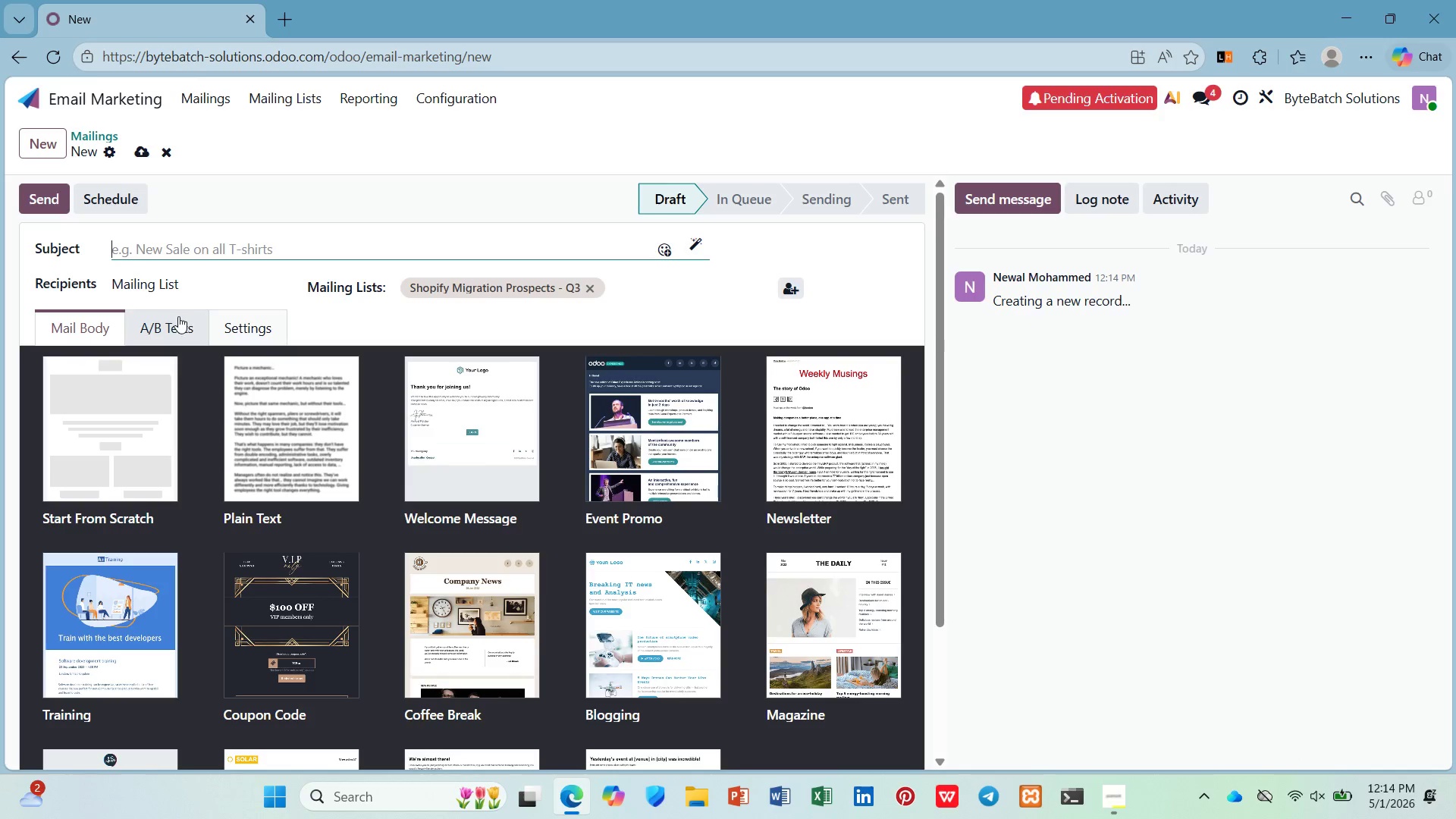 
wait(5.31)
 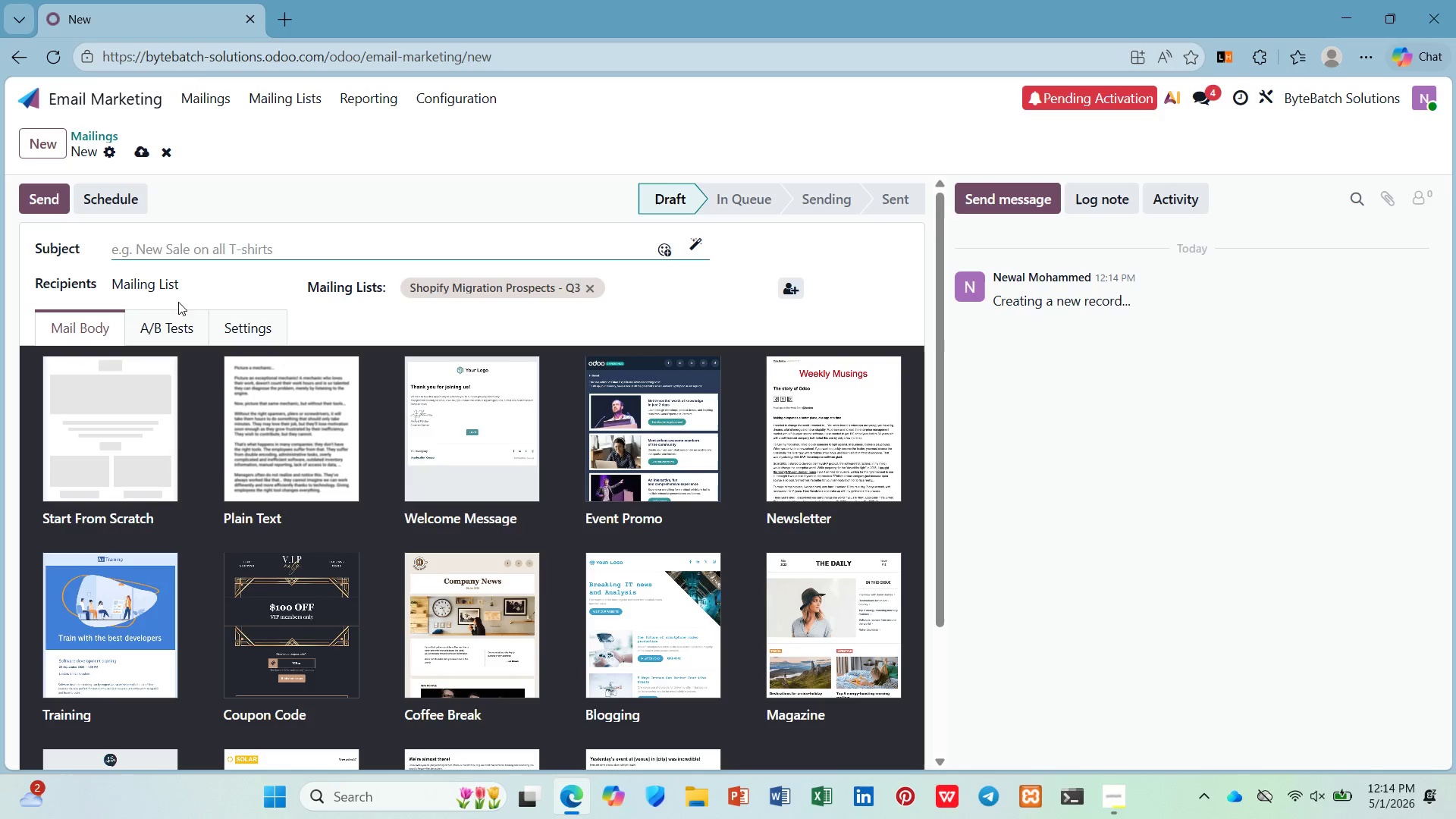 
key(Shift+BracketLeft)
 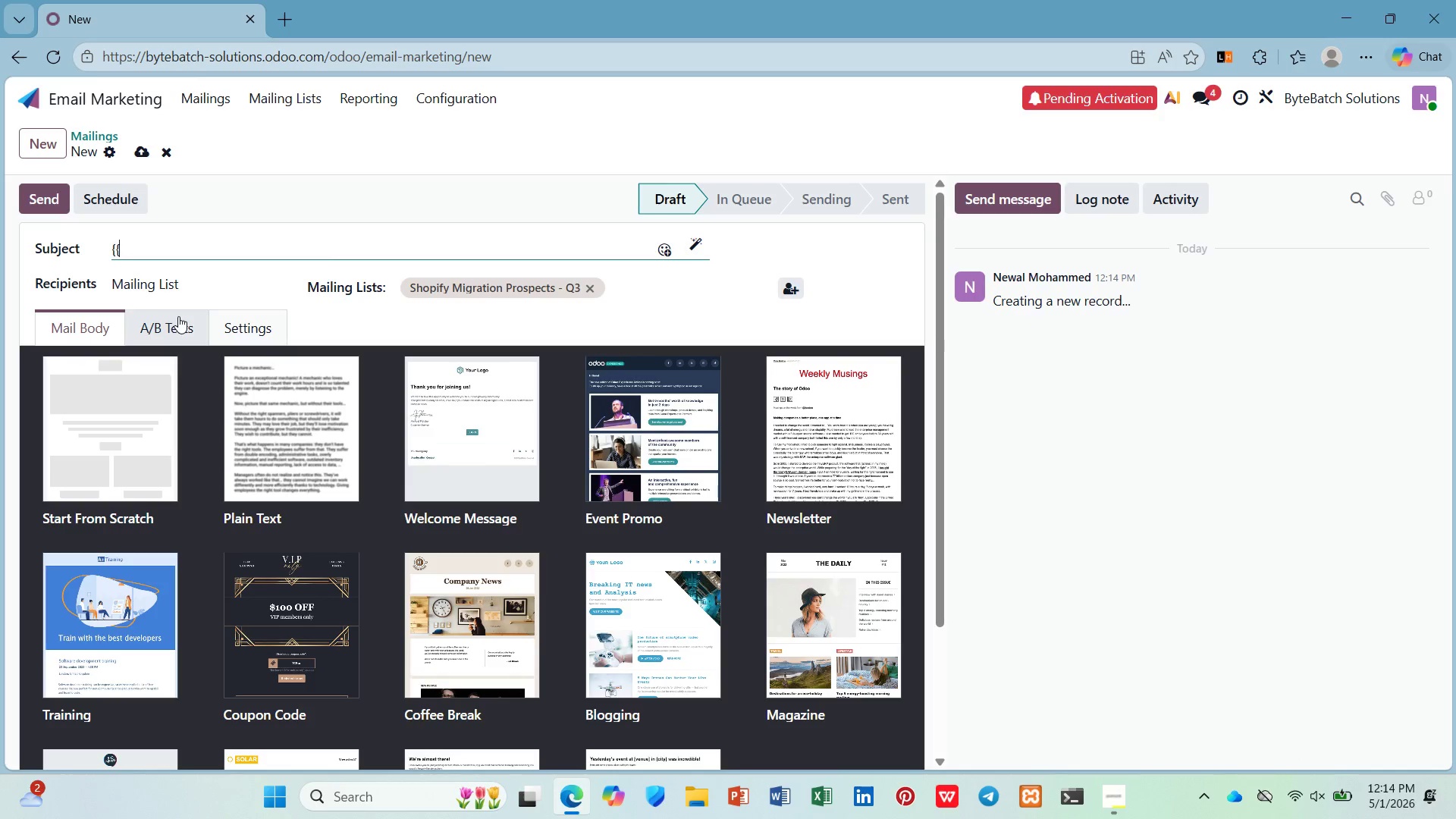 
key(Shift+BracketLeft)
 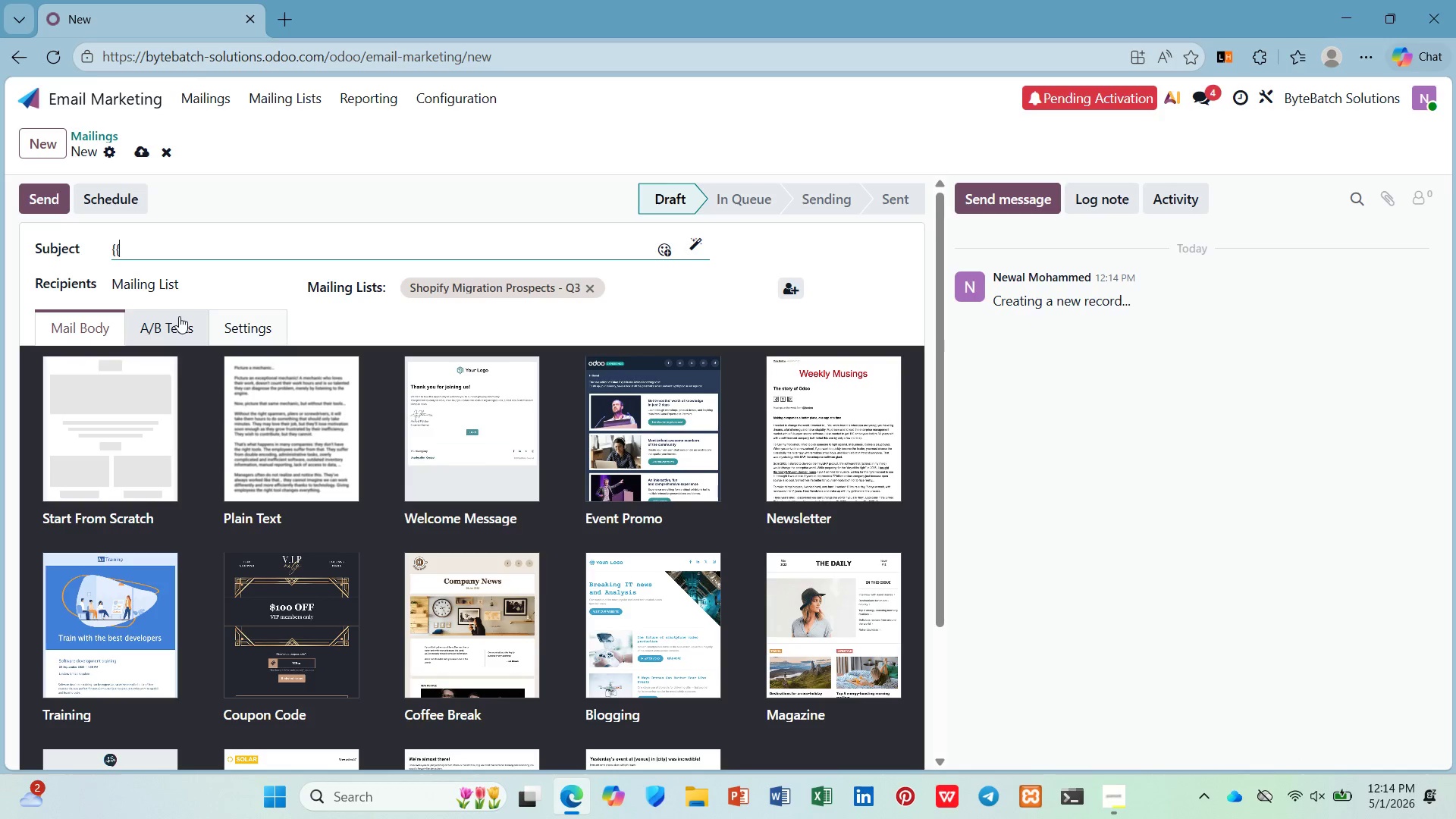 
key(Shift+BracketRight)
 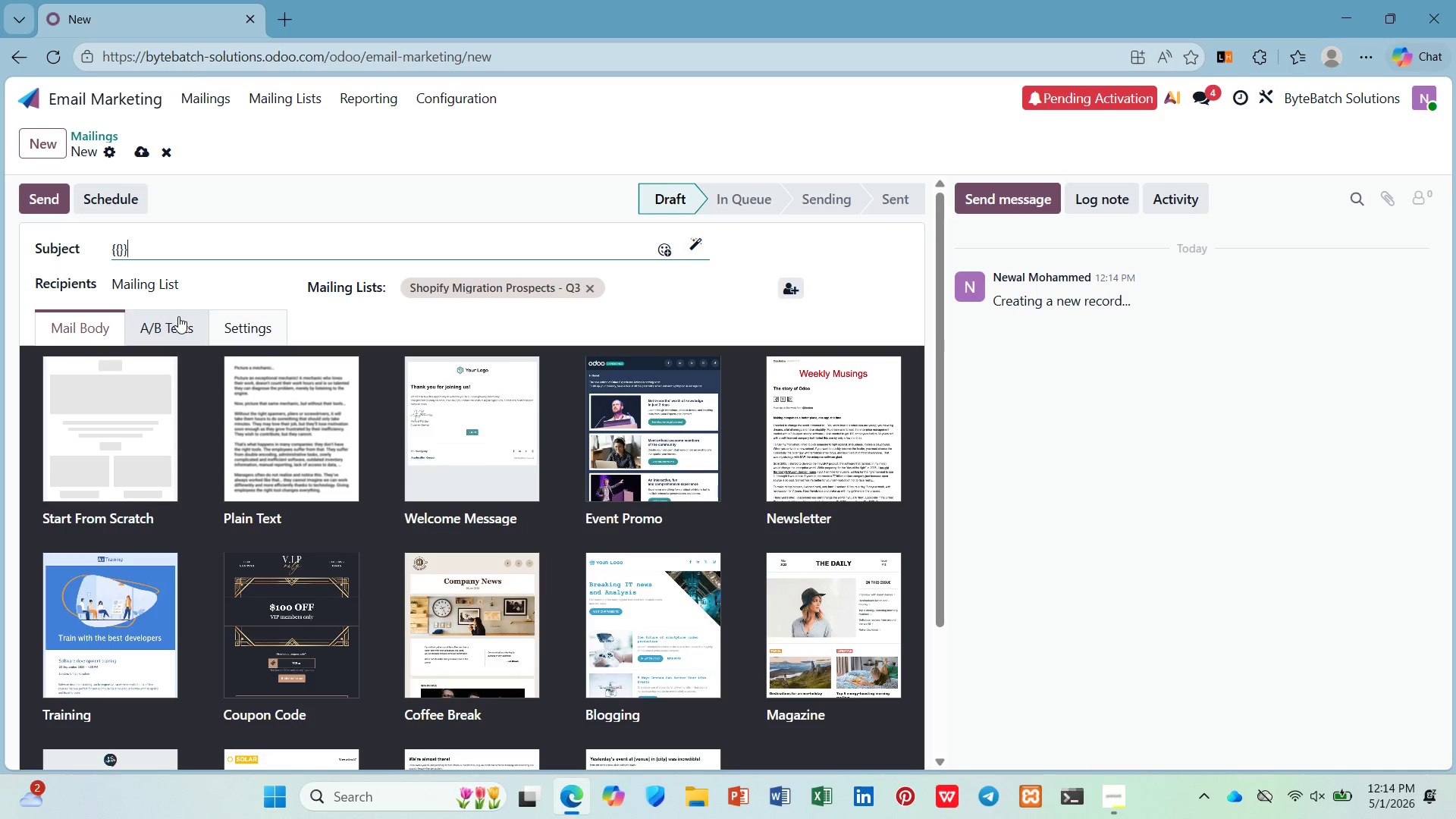 
key(Shift+BracketRight)
 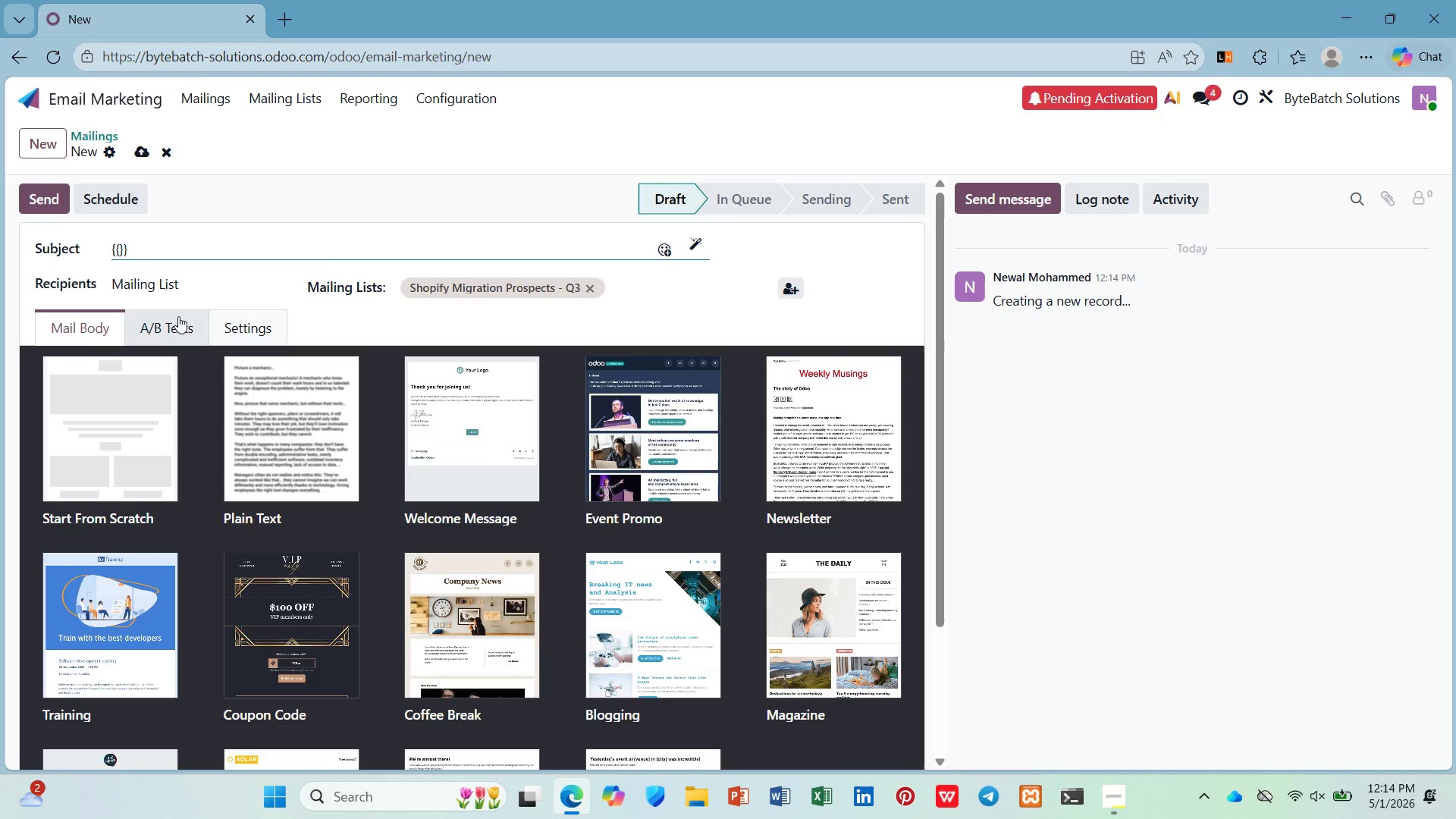 
key(ArrowDown)
 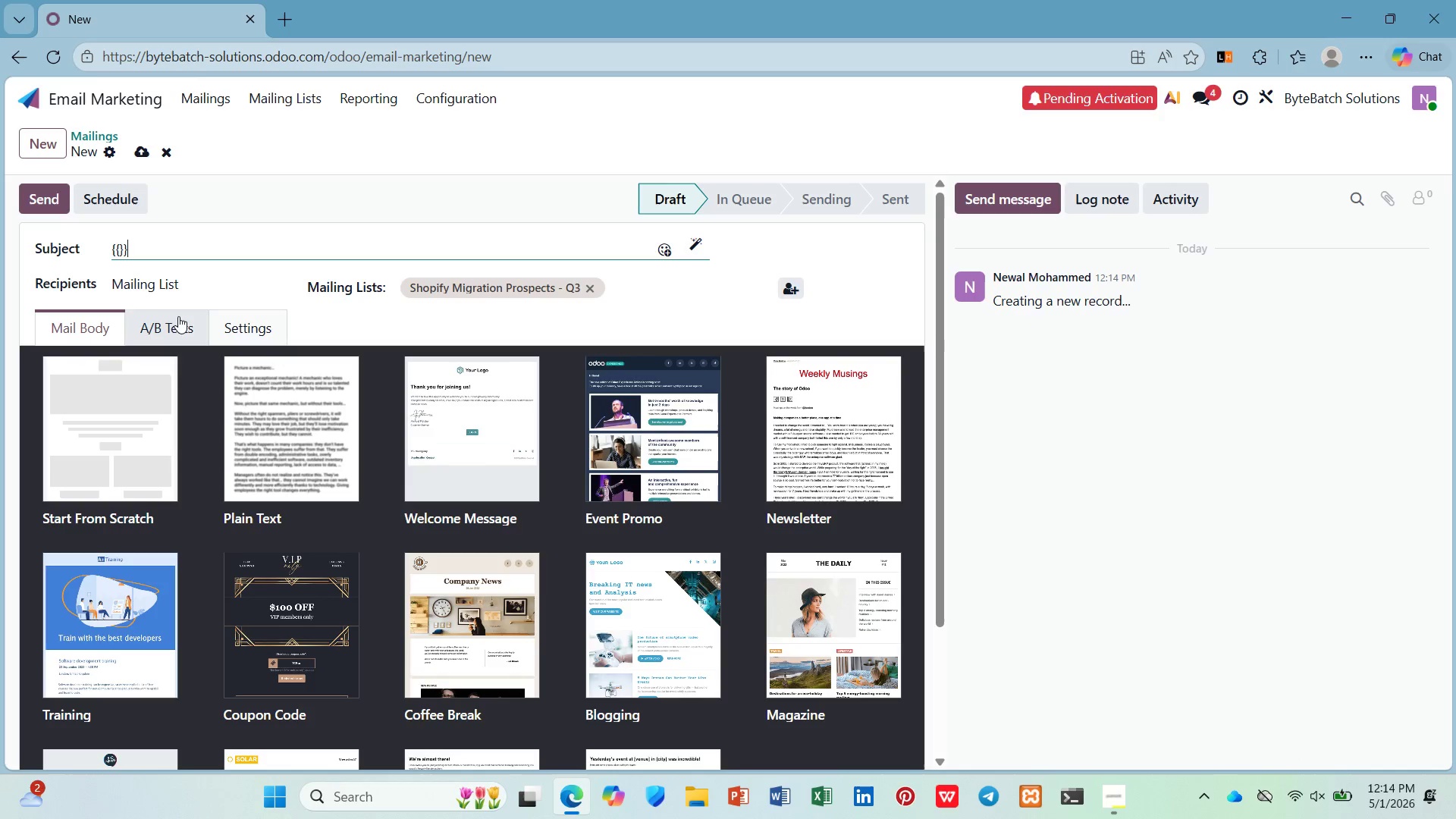 
key(ArrowLeft)
 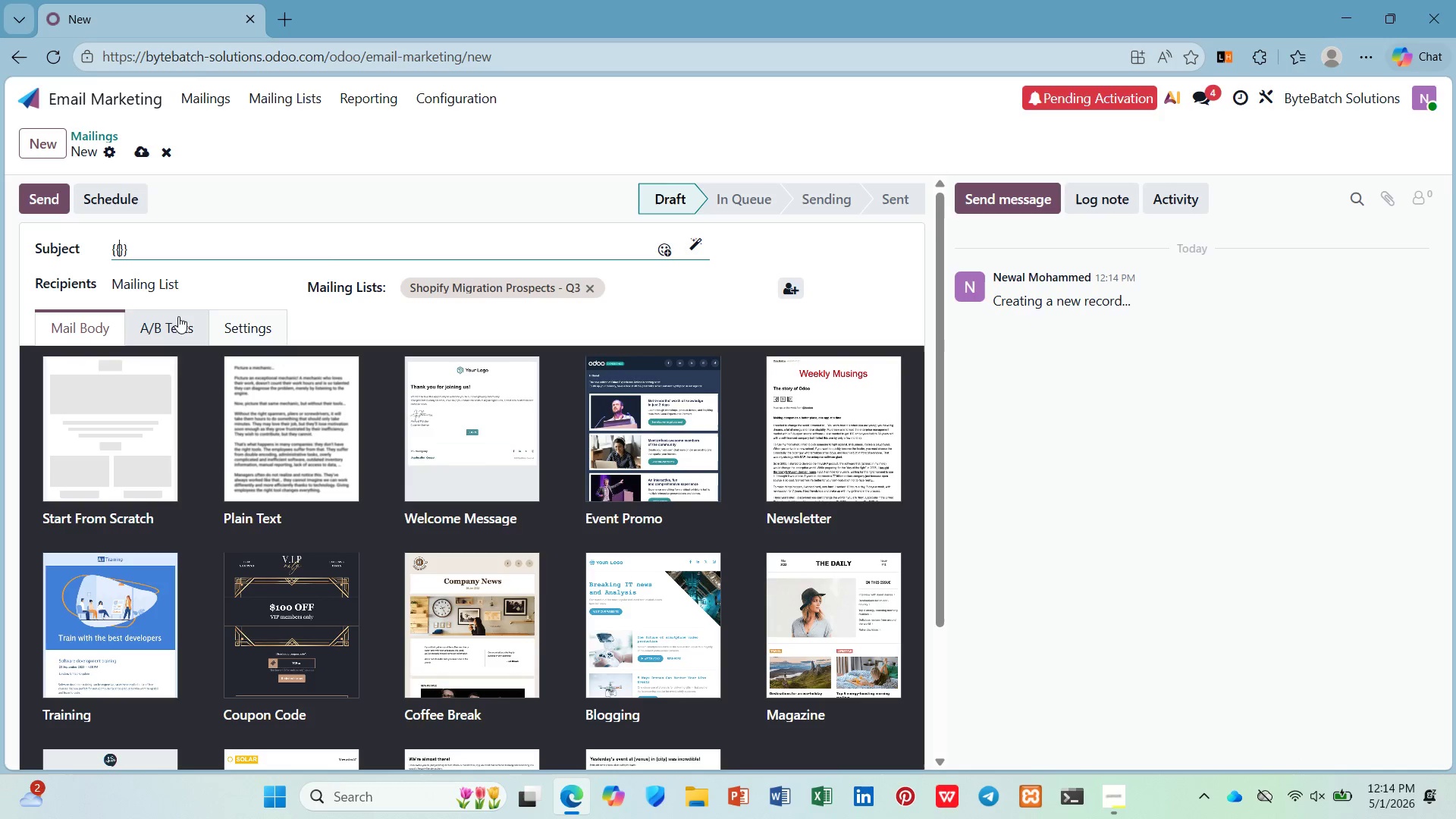 
key(ArrowLeft)
 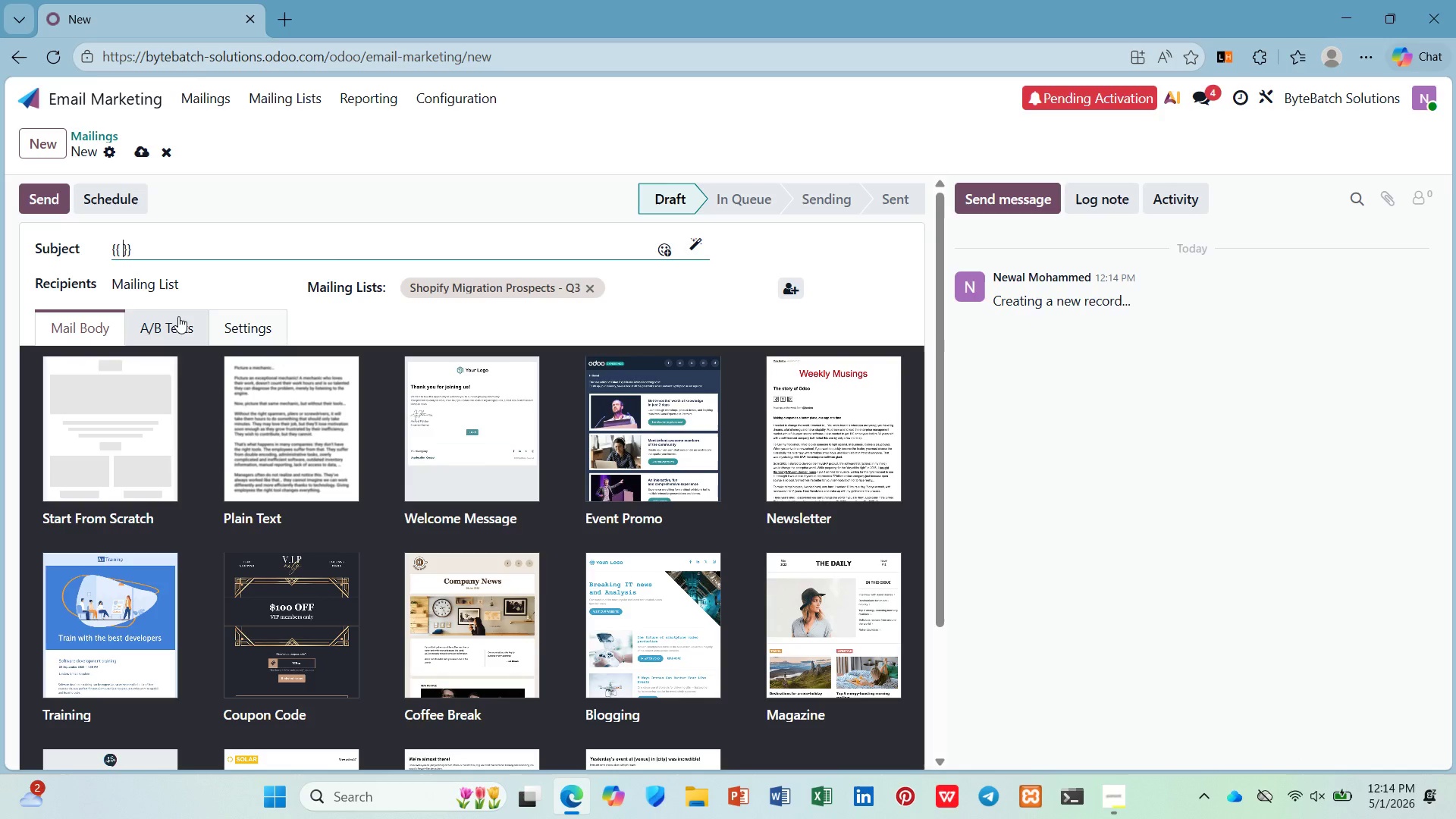 
key(Space)
 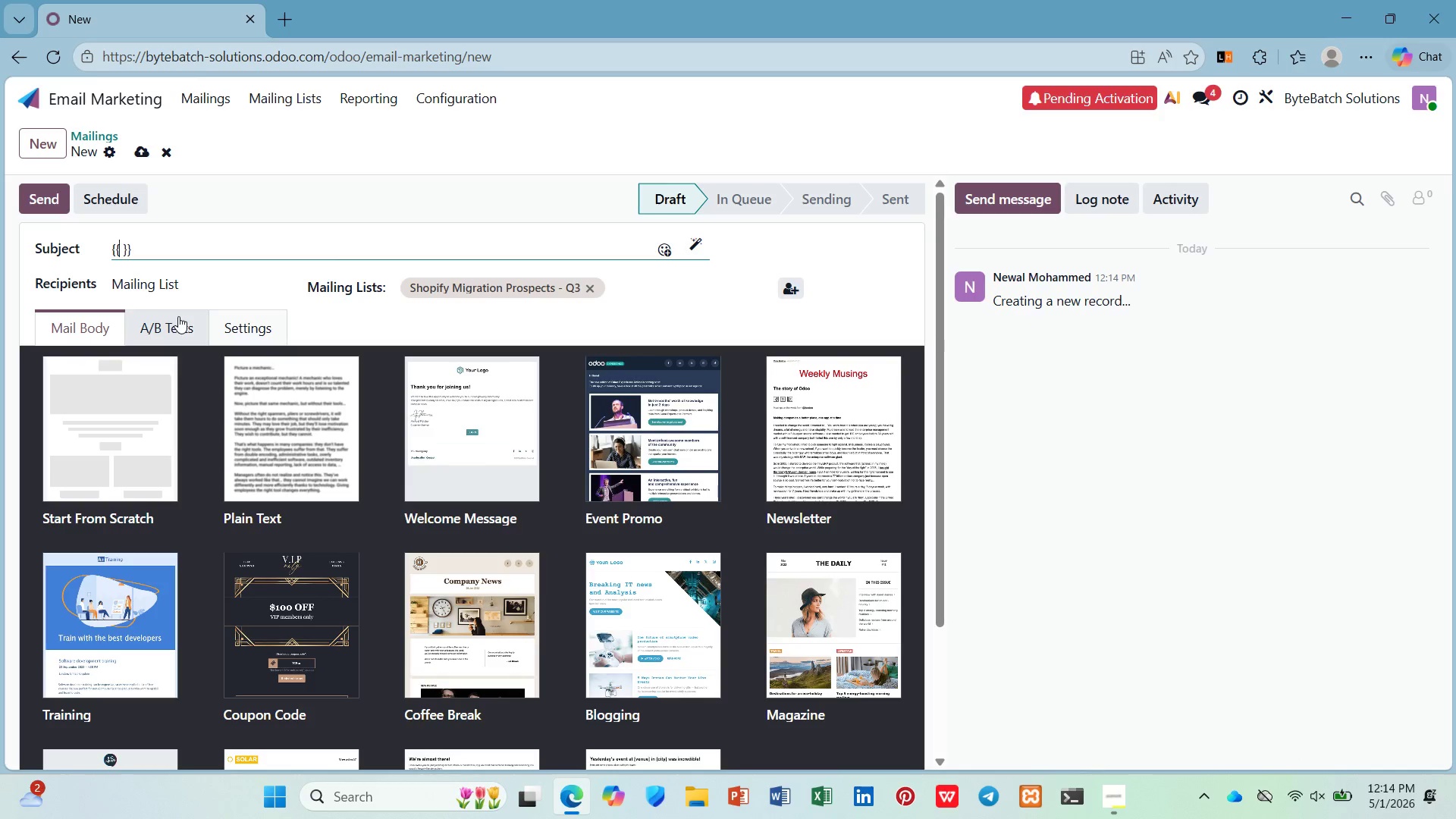 
key(ArrowLeft)
 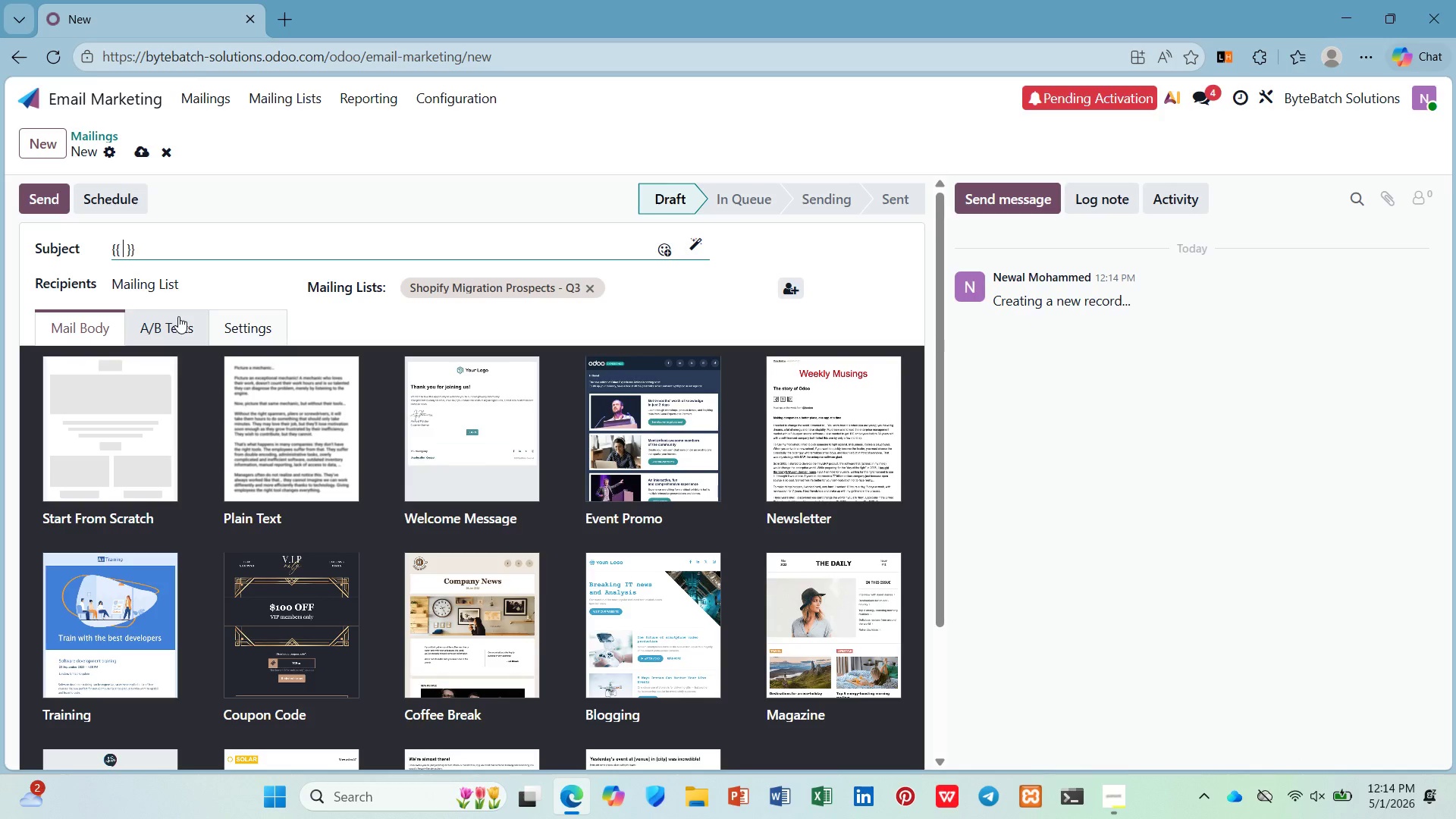 
type( object.name)
 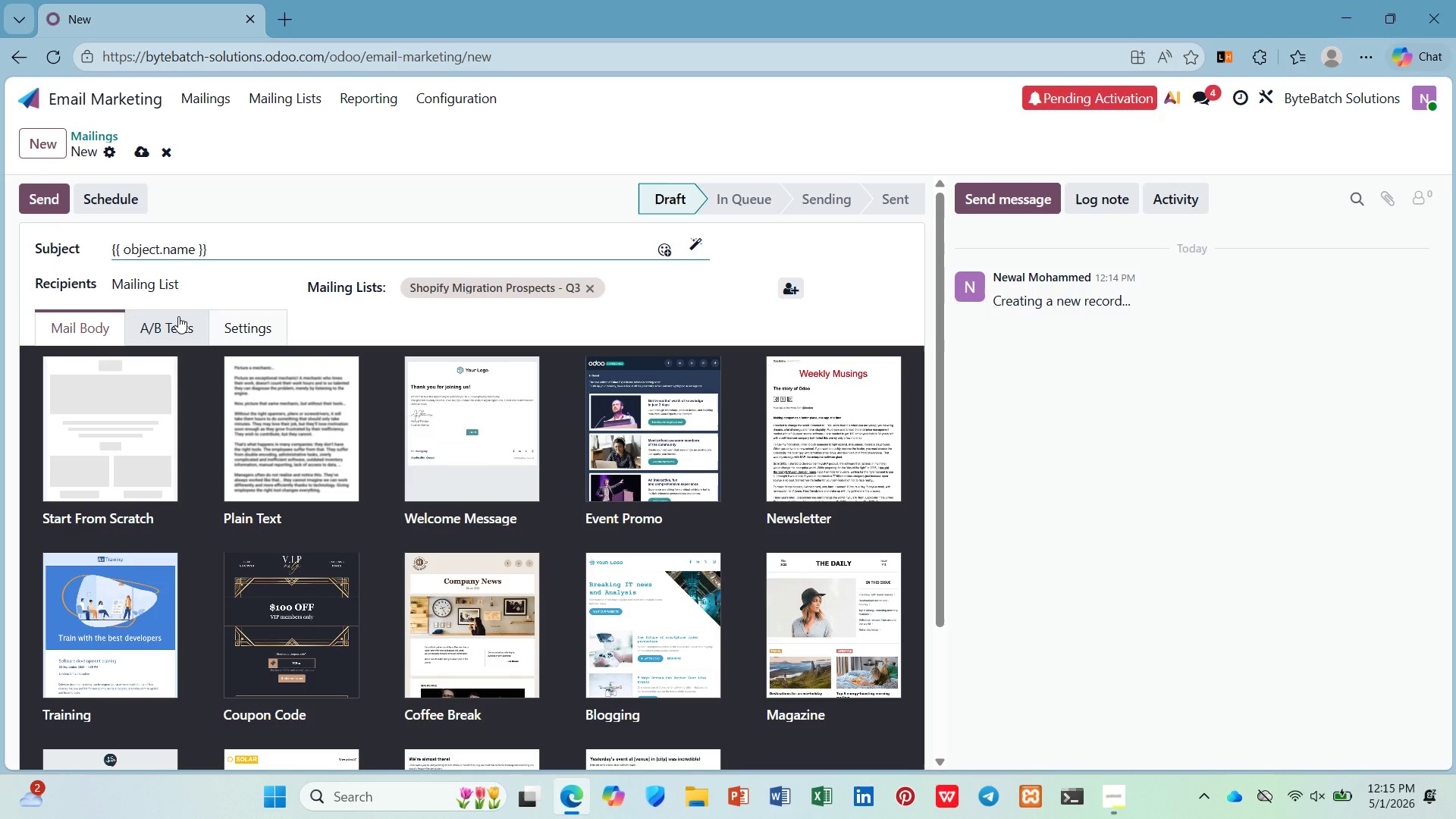 
key(ArrowDown)
 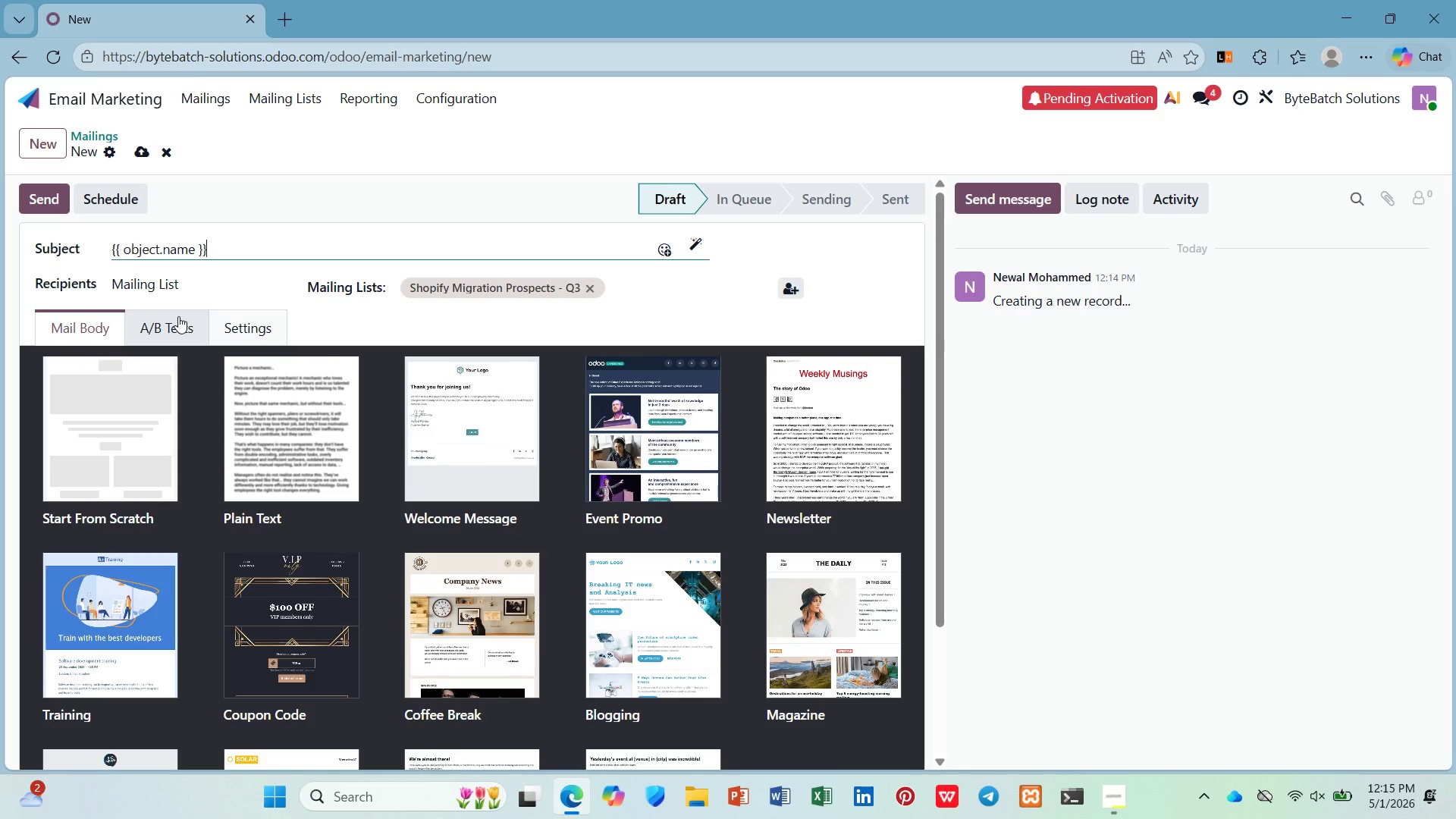 
type(, is WooCommerce holding you a)
key(Backspace)
 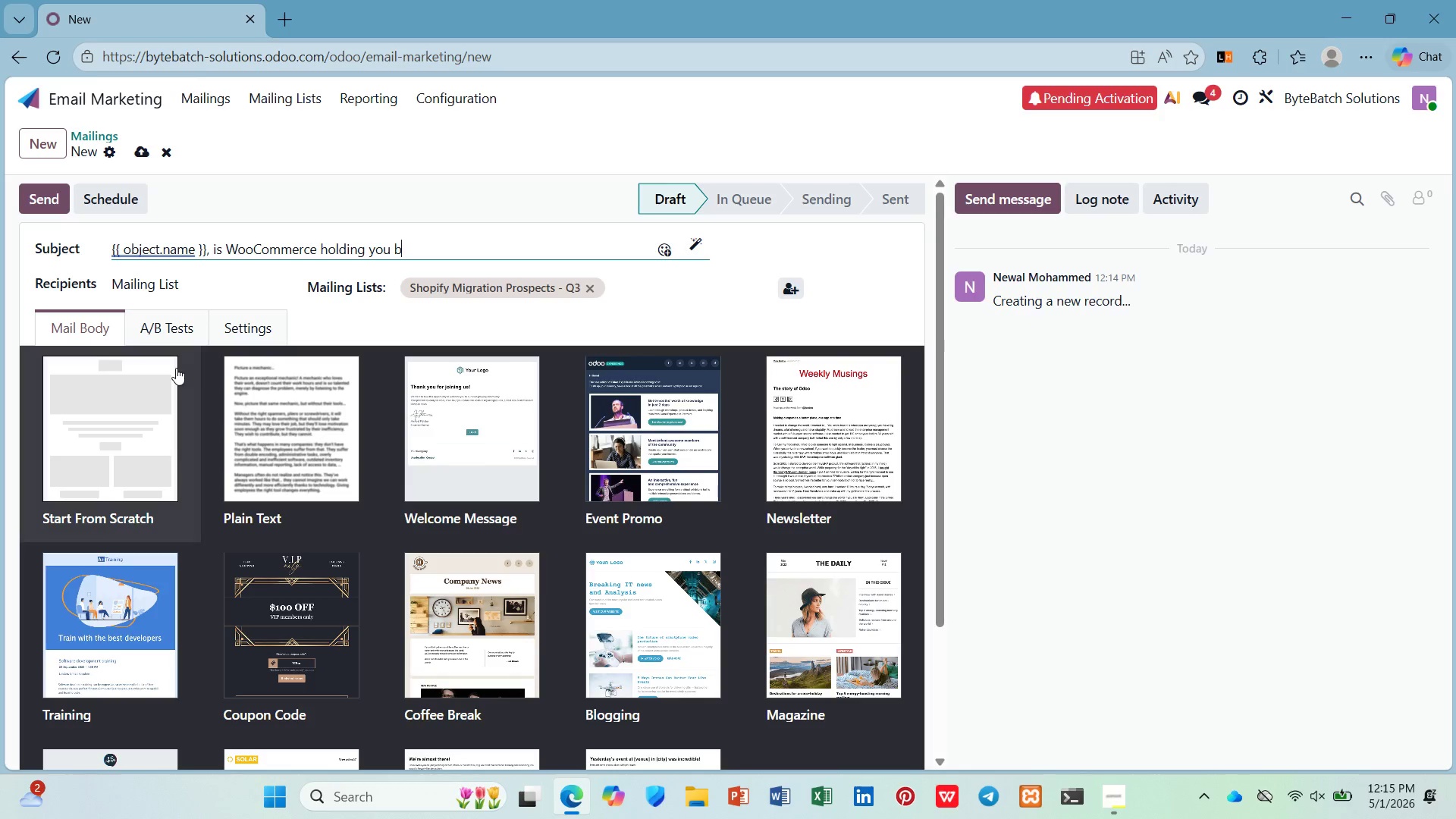 
 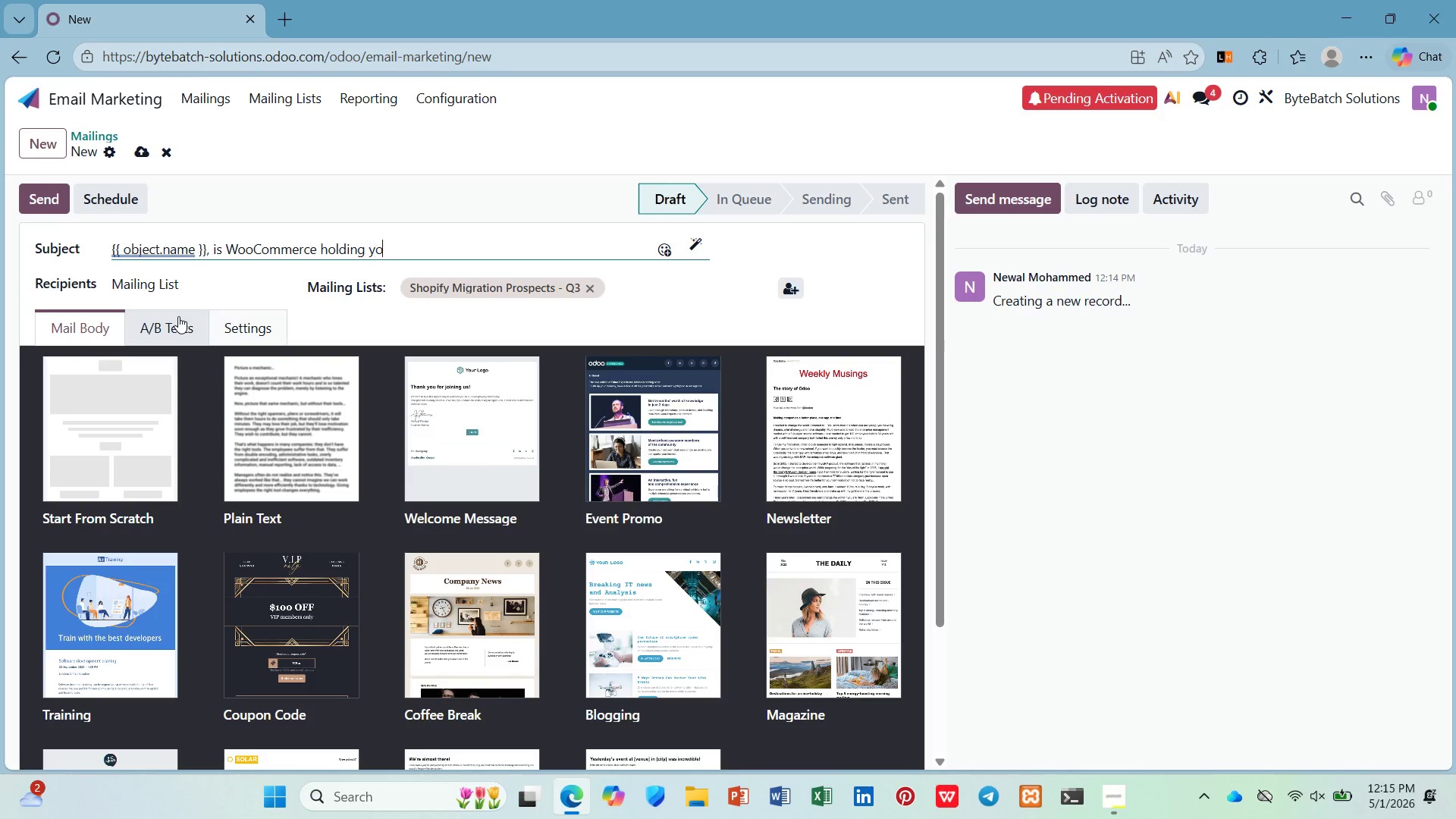 
type(back?)
 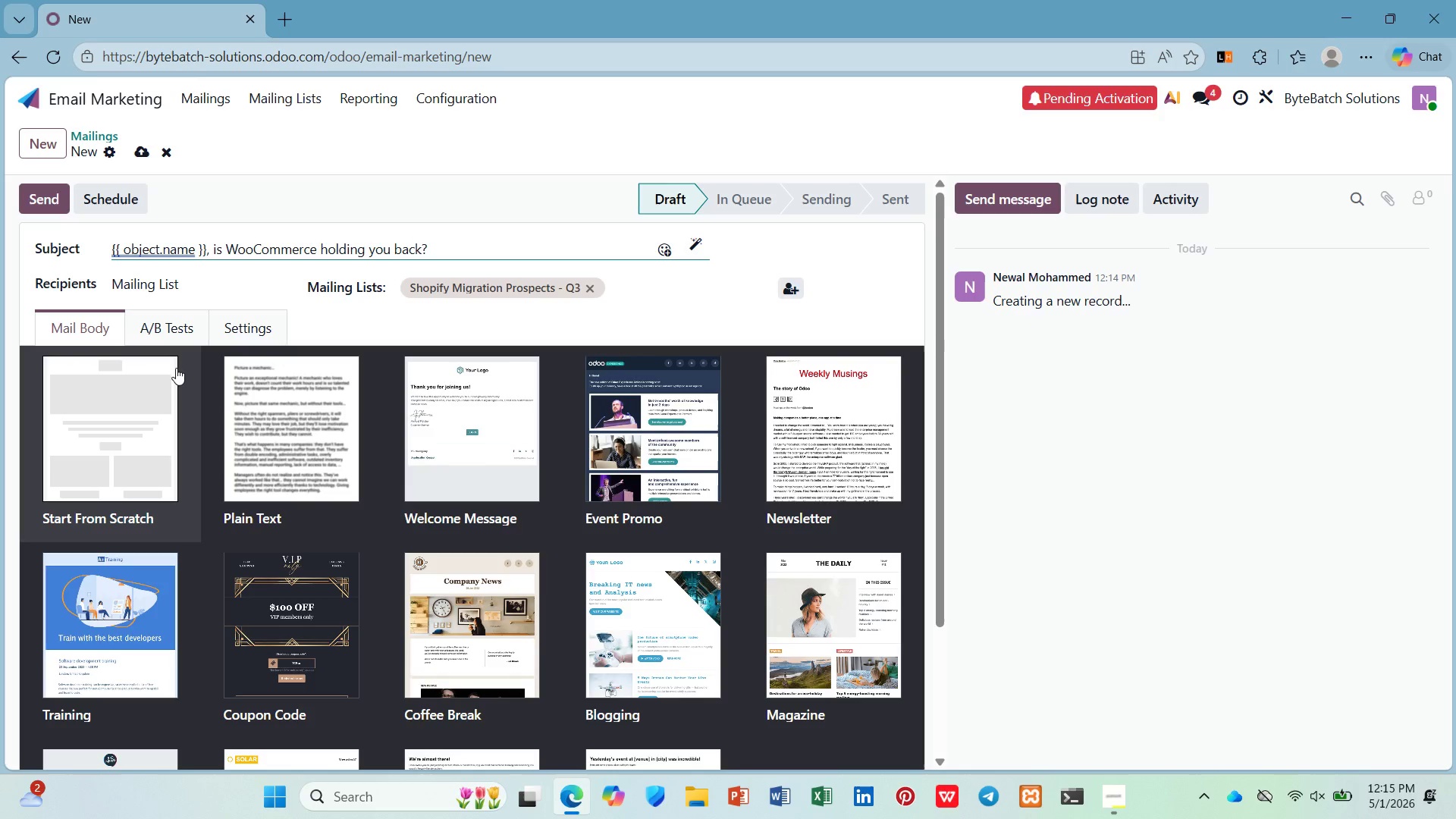 
left_click([133, 495])
 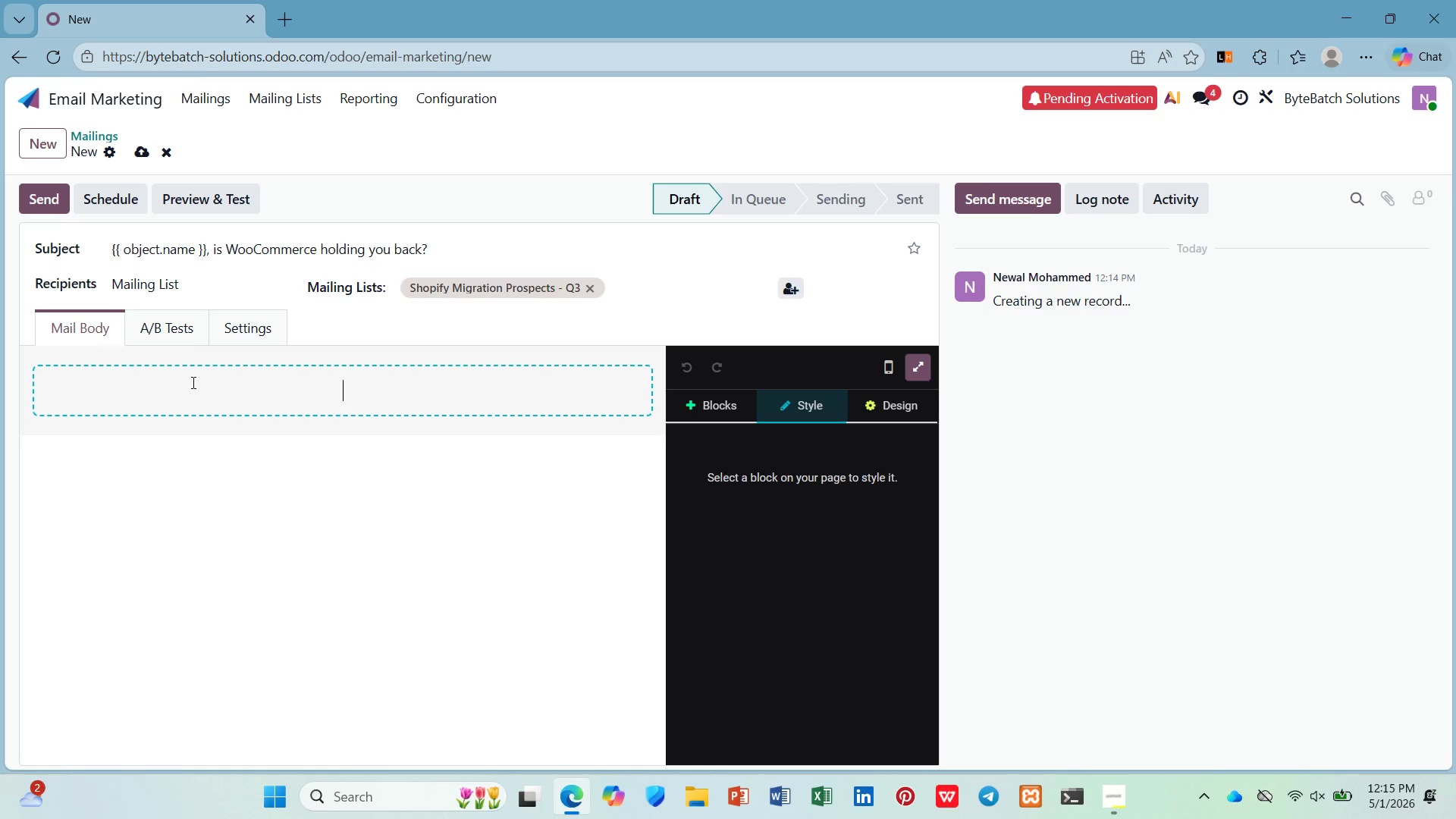 
wait(5.98)
 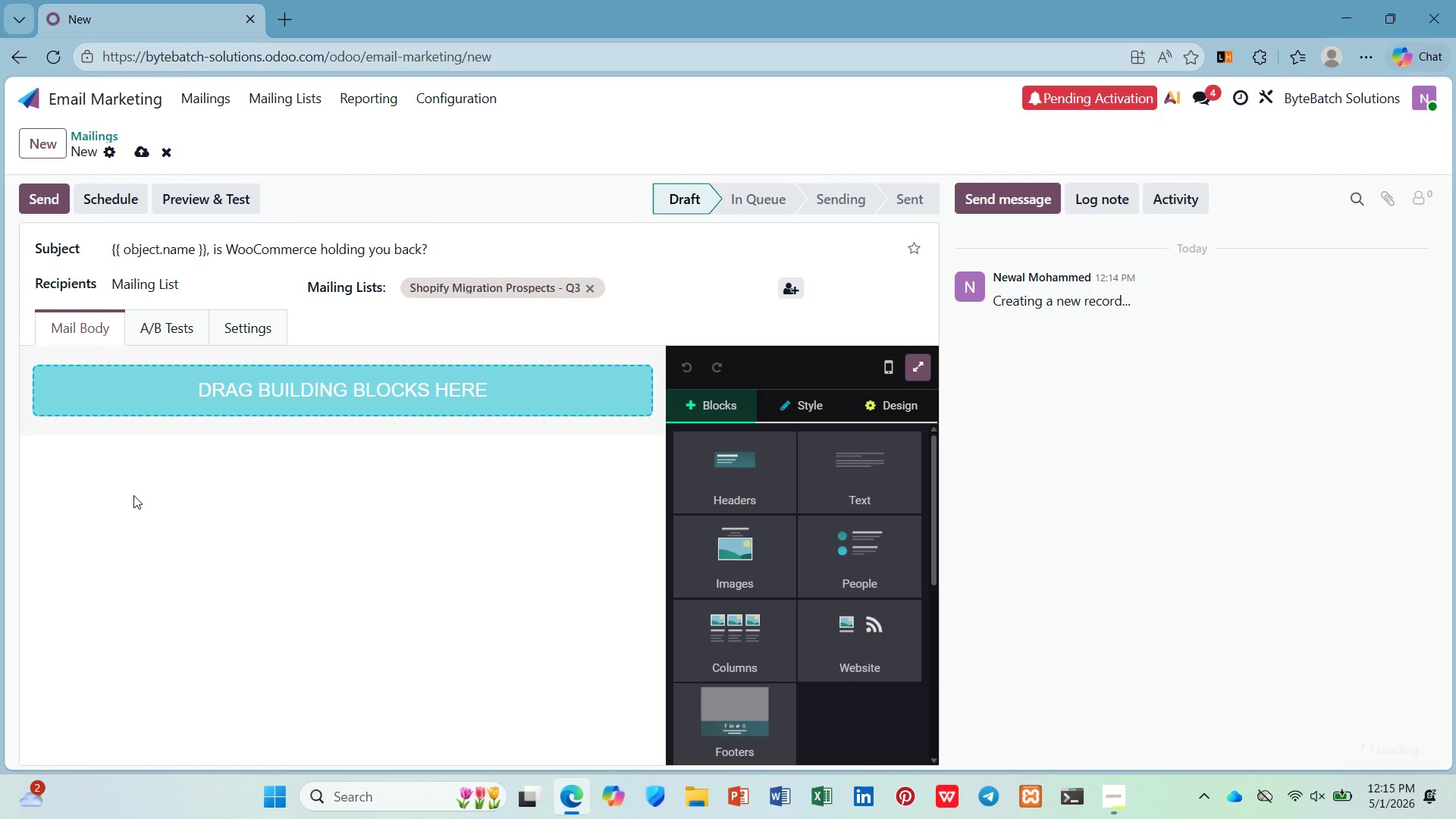 
left_click([1100, 800])